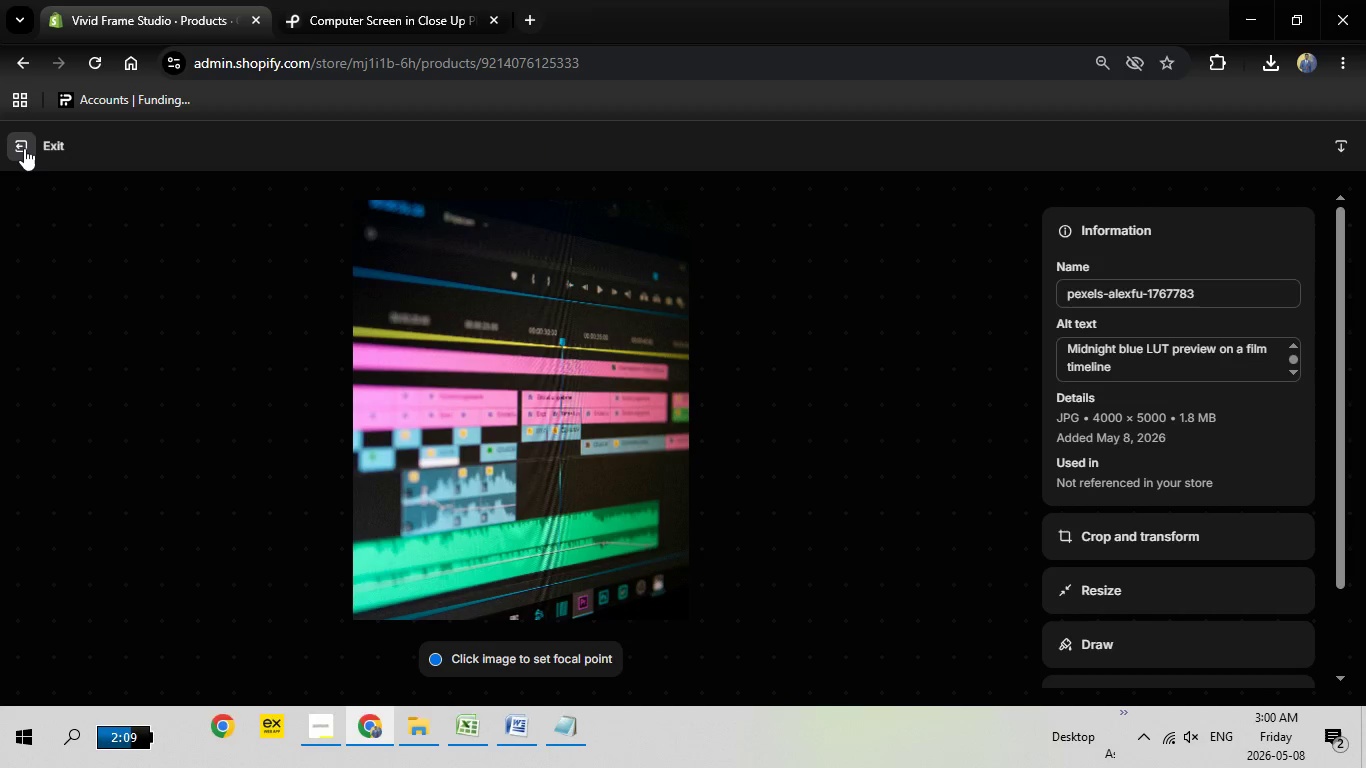 
left_click([24, 148])
 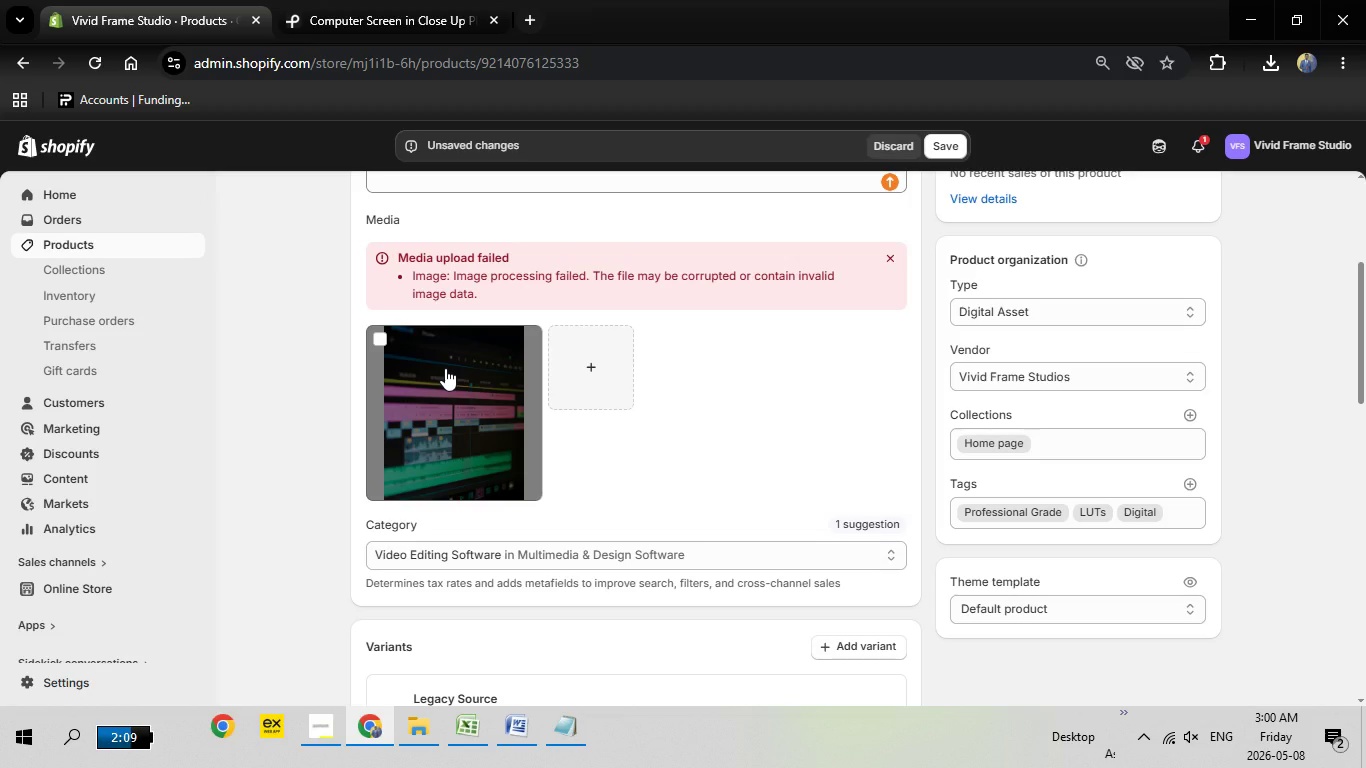 
wait(7.31)
 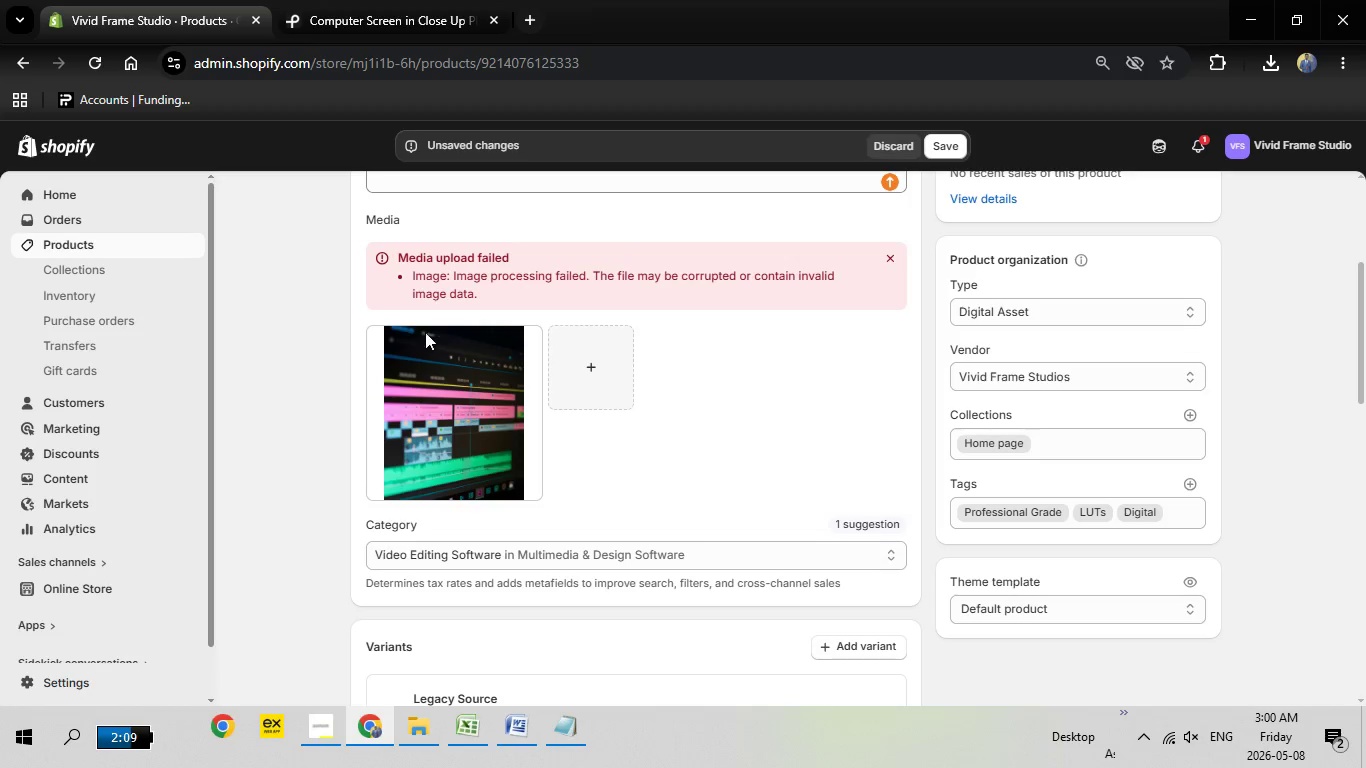 
scroll: coordinate [717, 418], scroll_direction: down, amount: 3.0
 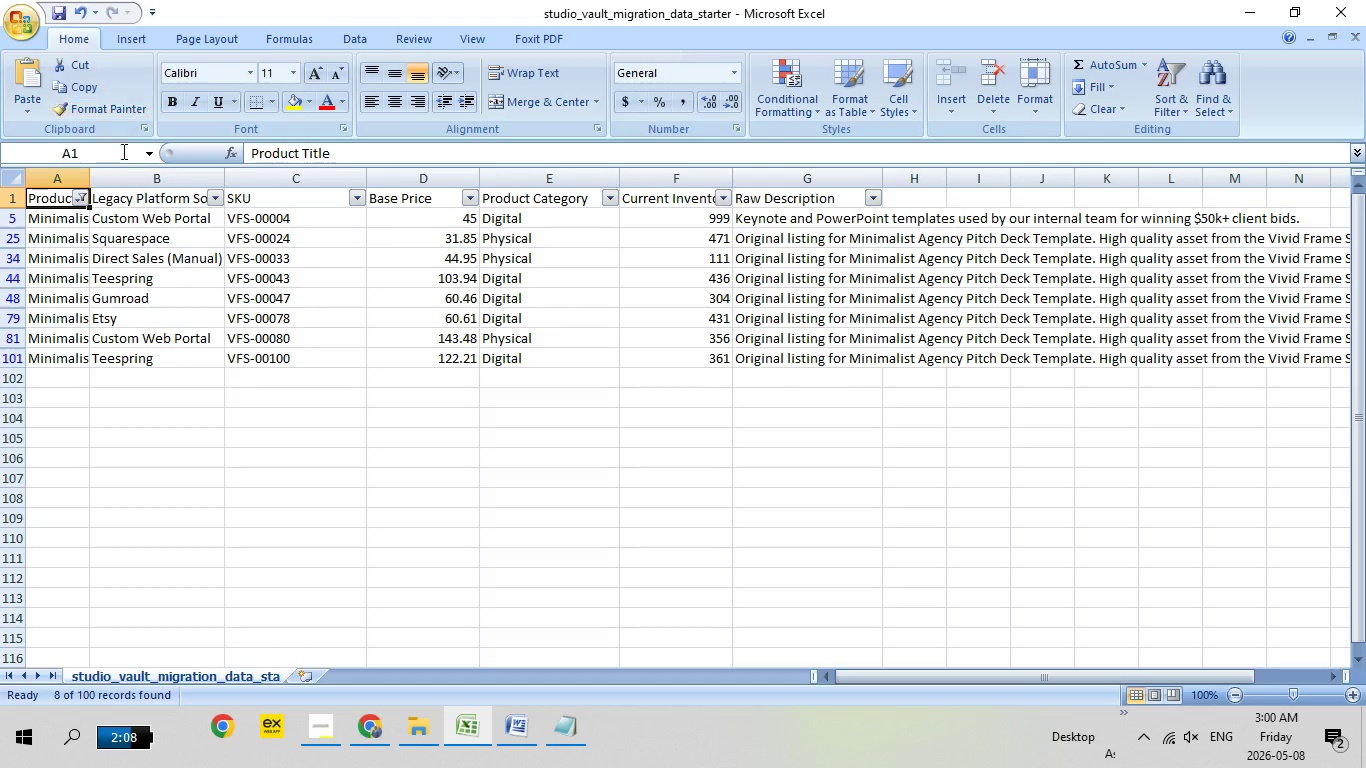 
wait(6.83)
 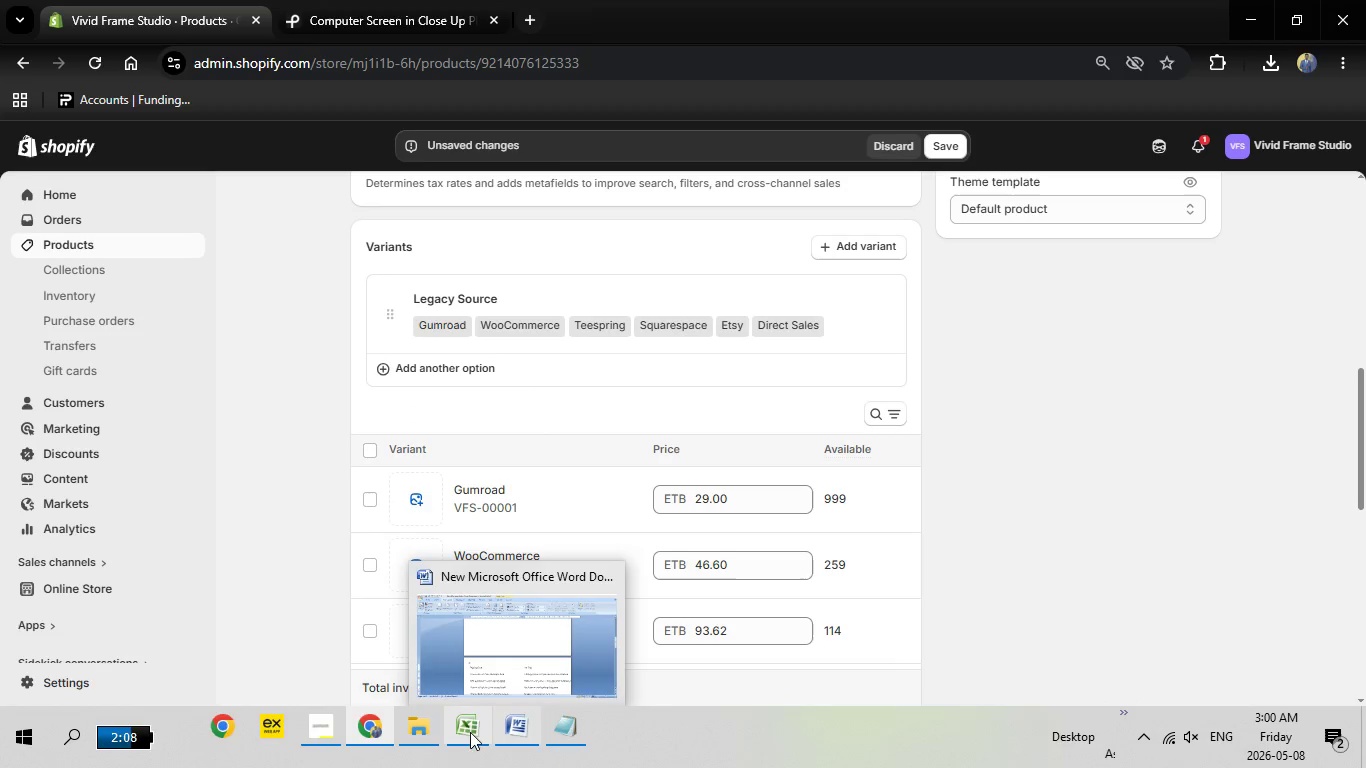 
left_click([83, 195])
 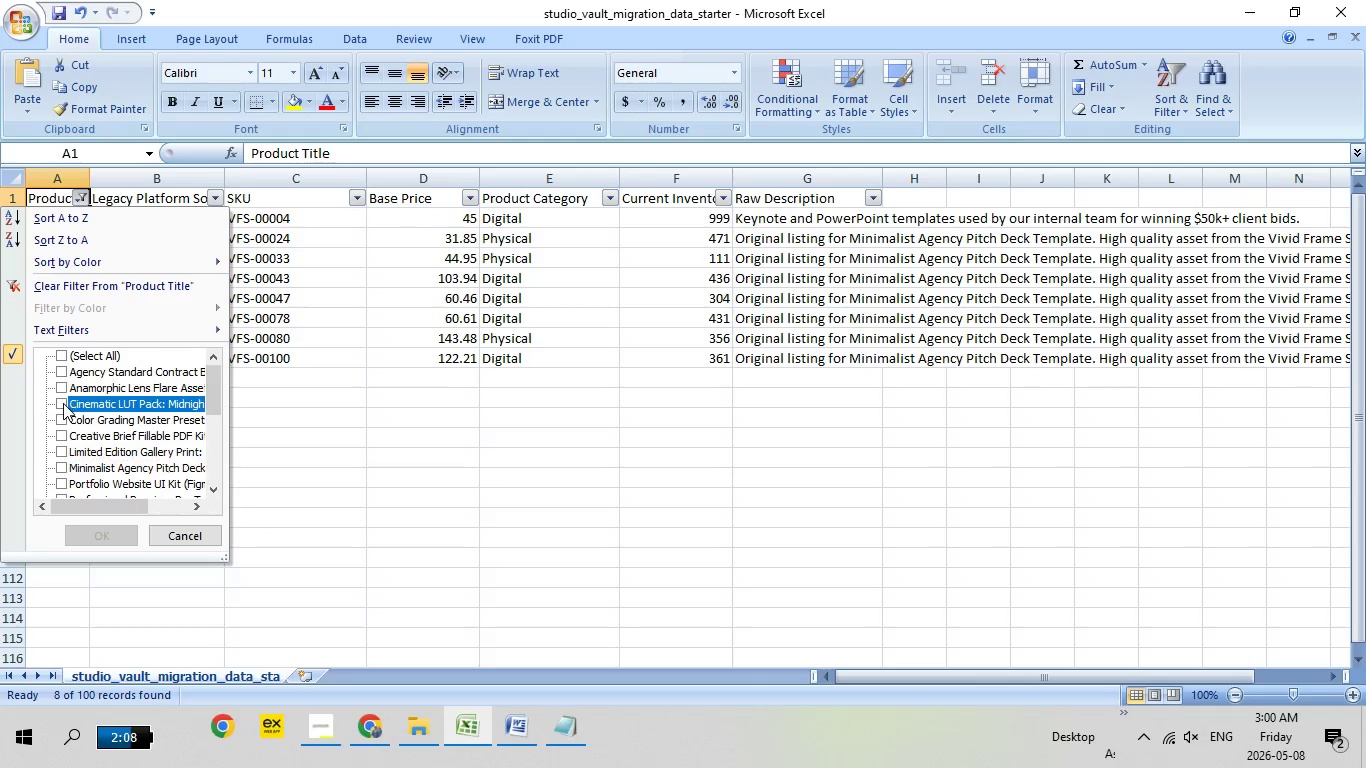 
left_click([63, 403])
 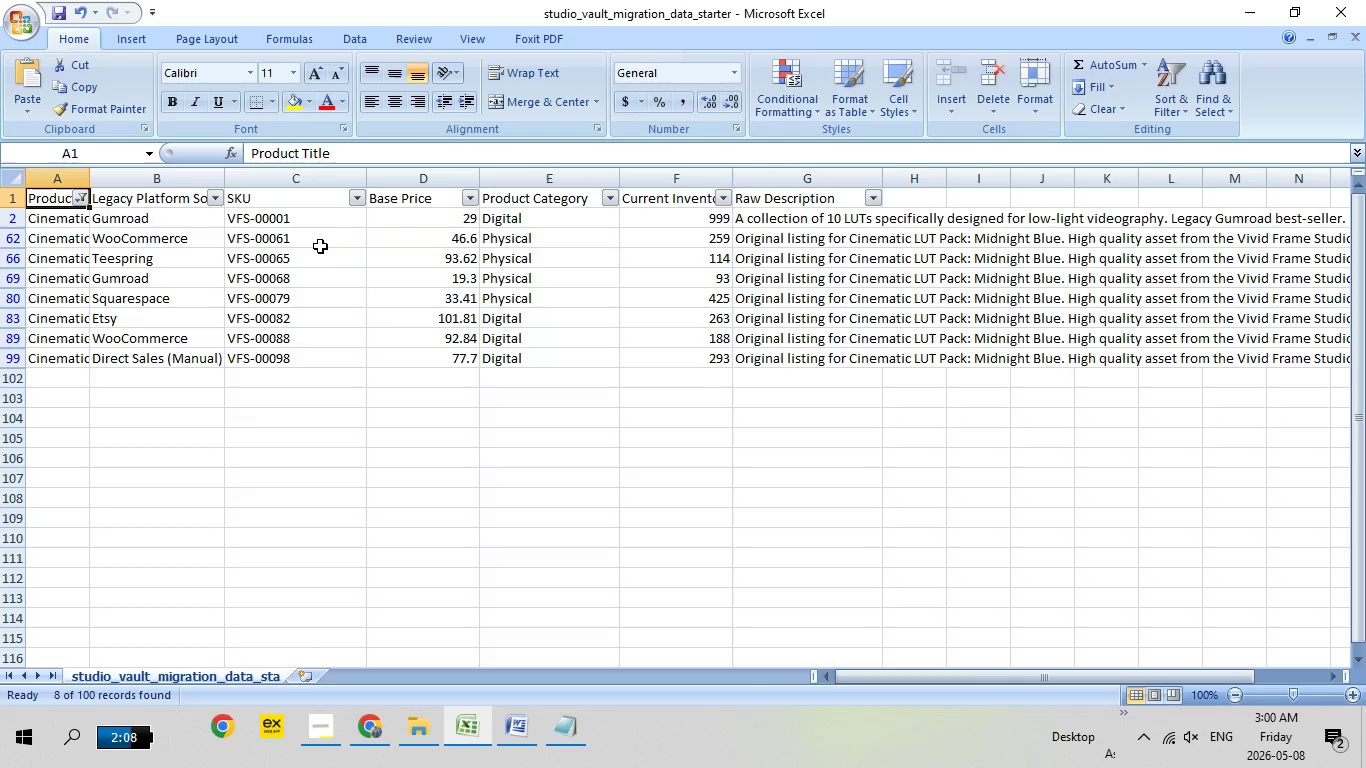 
wait(7.89)
 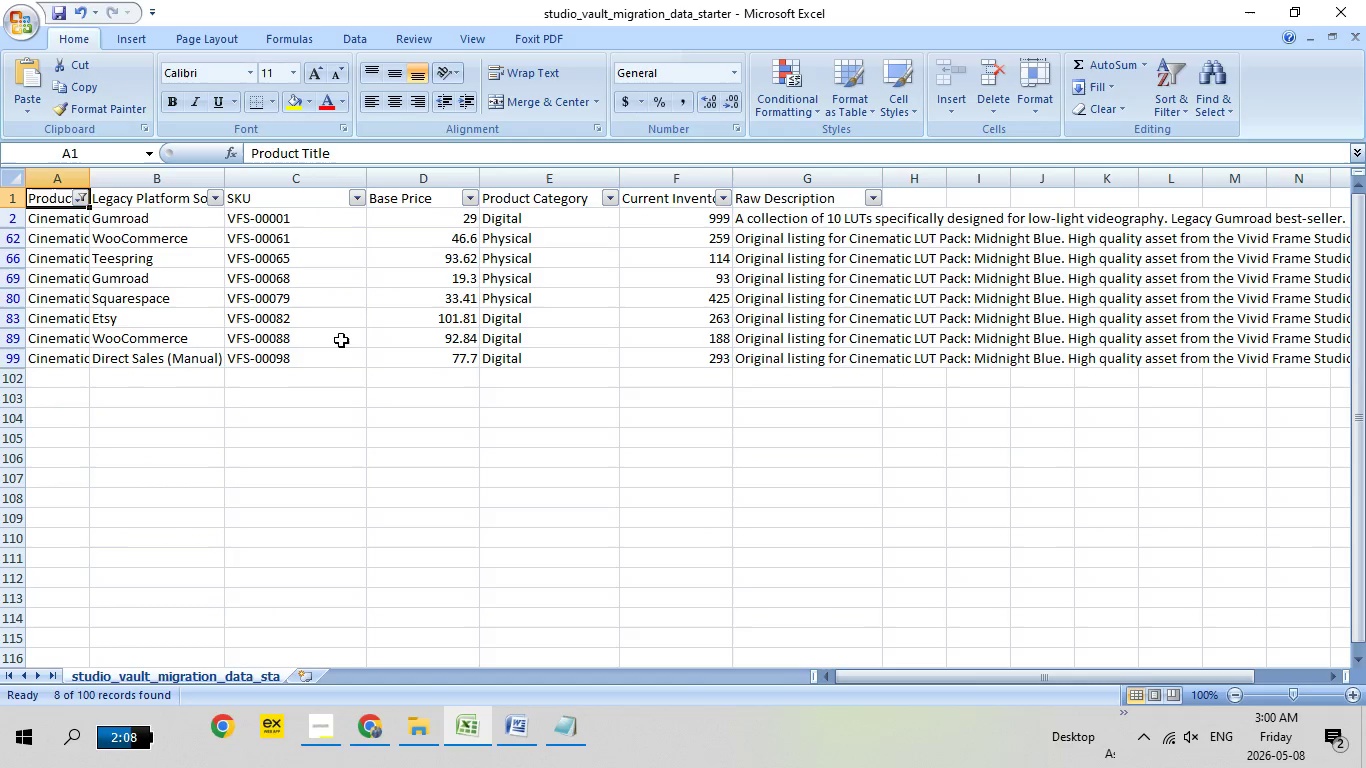 
left_click([376, 726])
 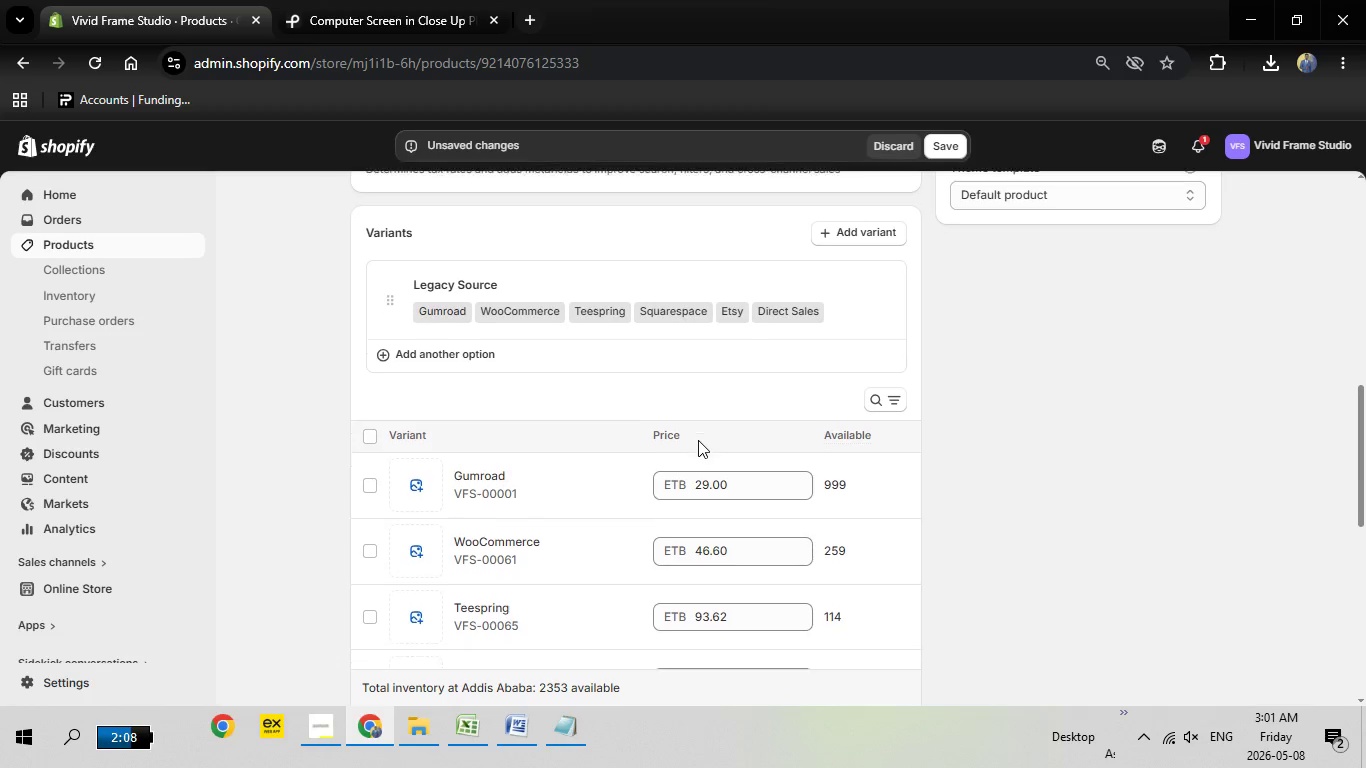 
scroll: coordinate [698, 440], scroll_direction: down, amount: 2.0
 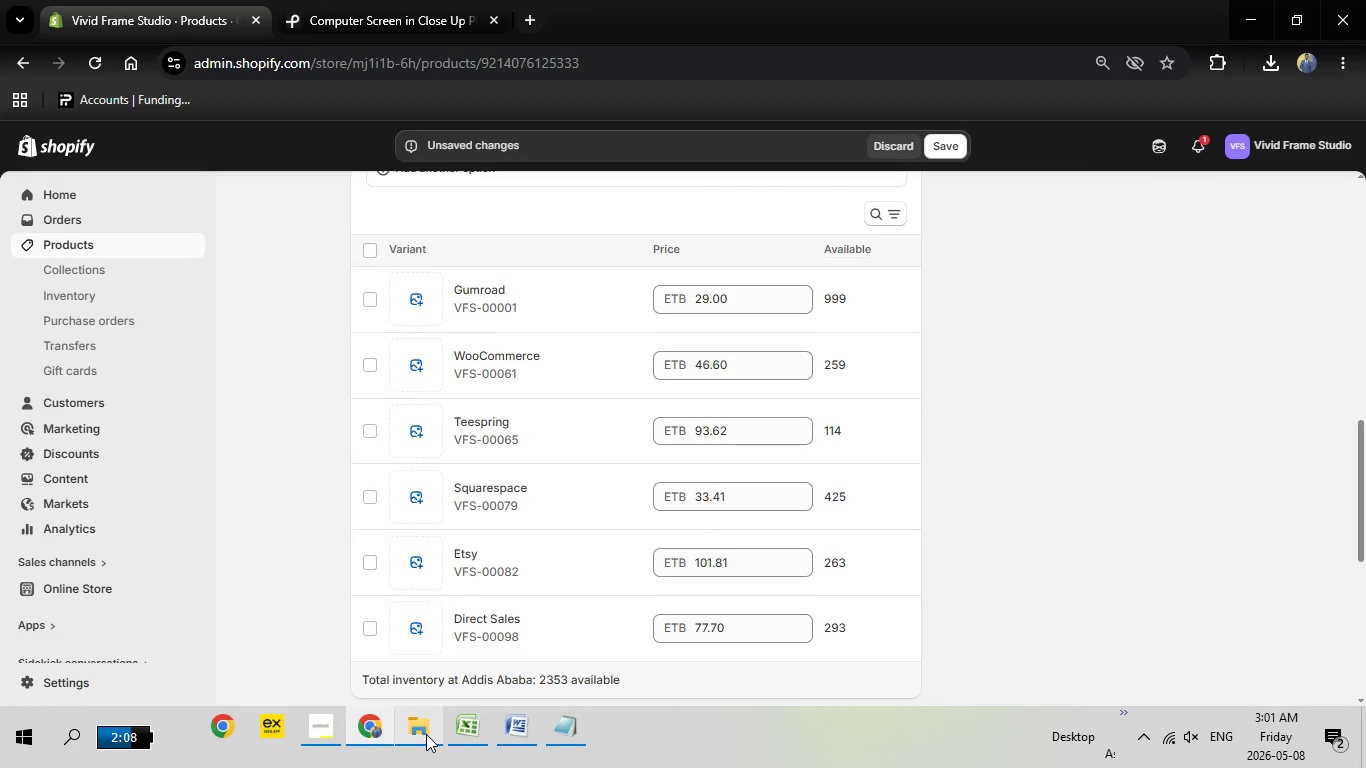 
left_click([369, 732])
 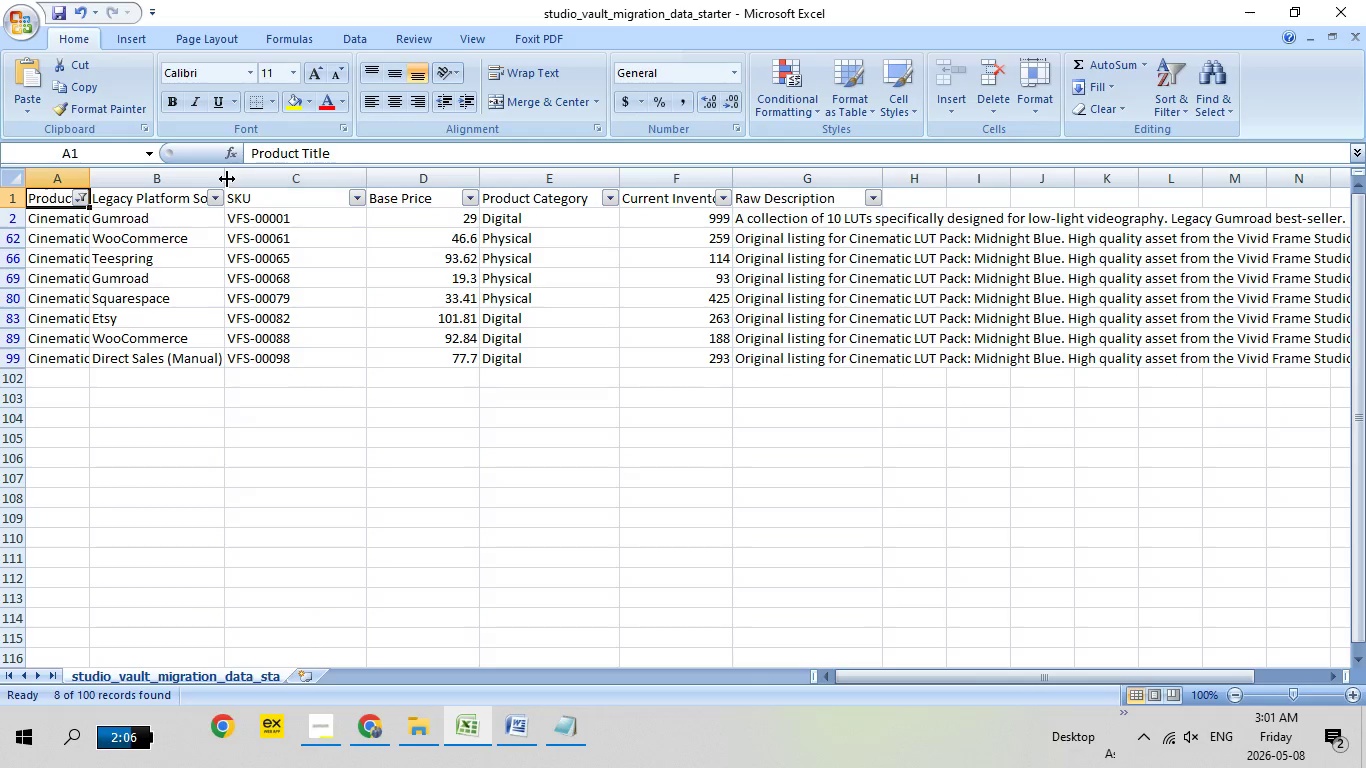 
left_click_drag(start_coordinate=[227, 179], to_coordinate=[289, 186])
 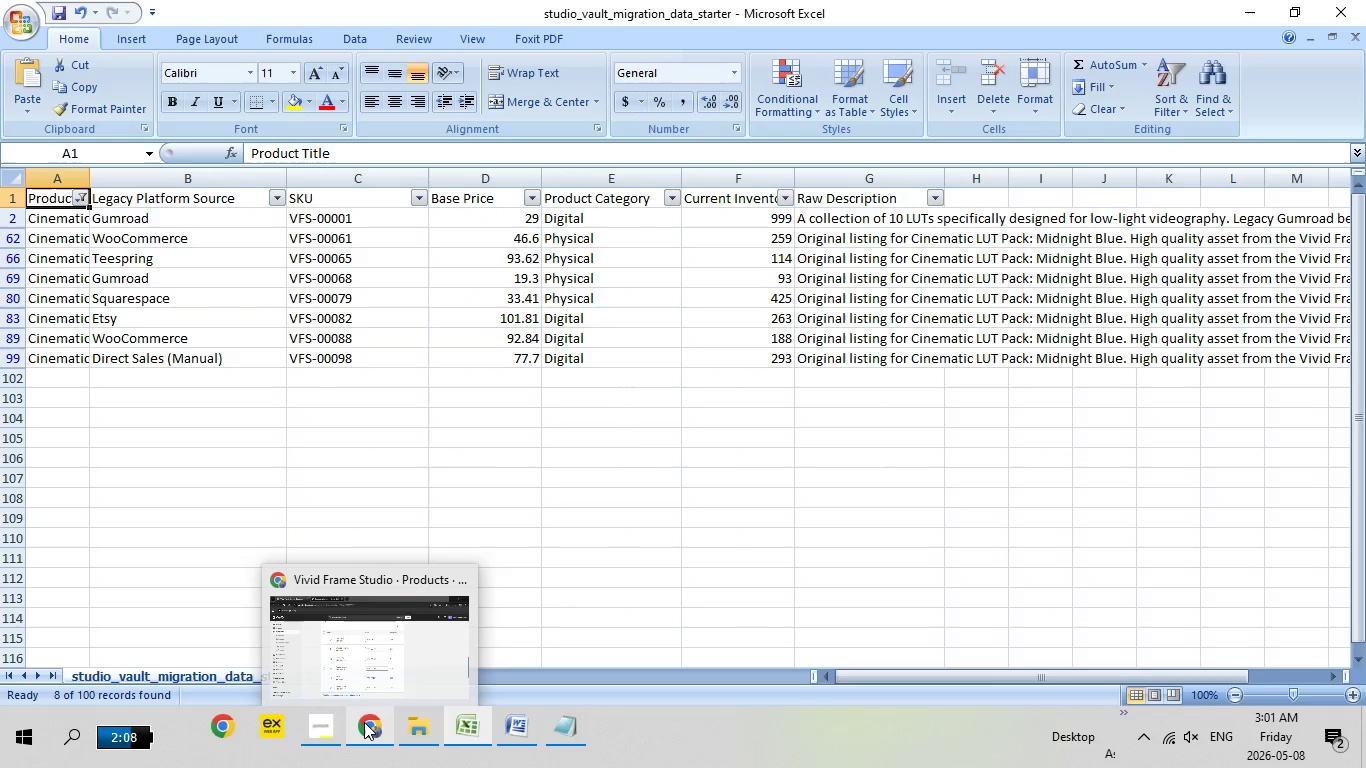 
wait(6.86)
 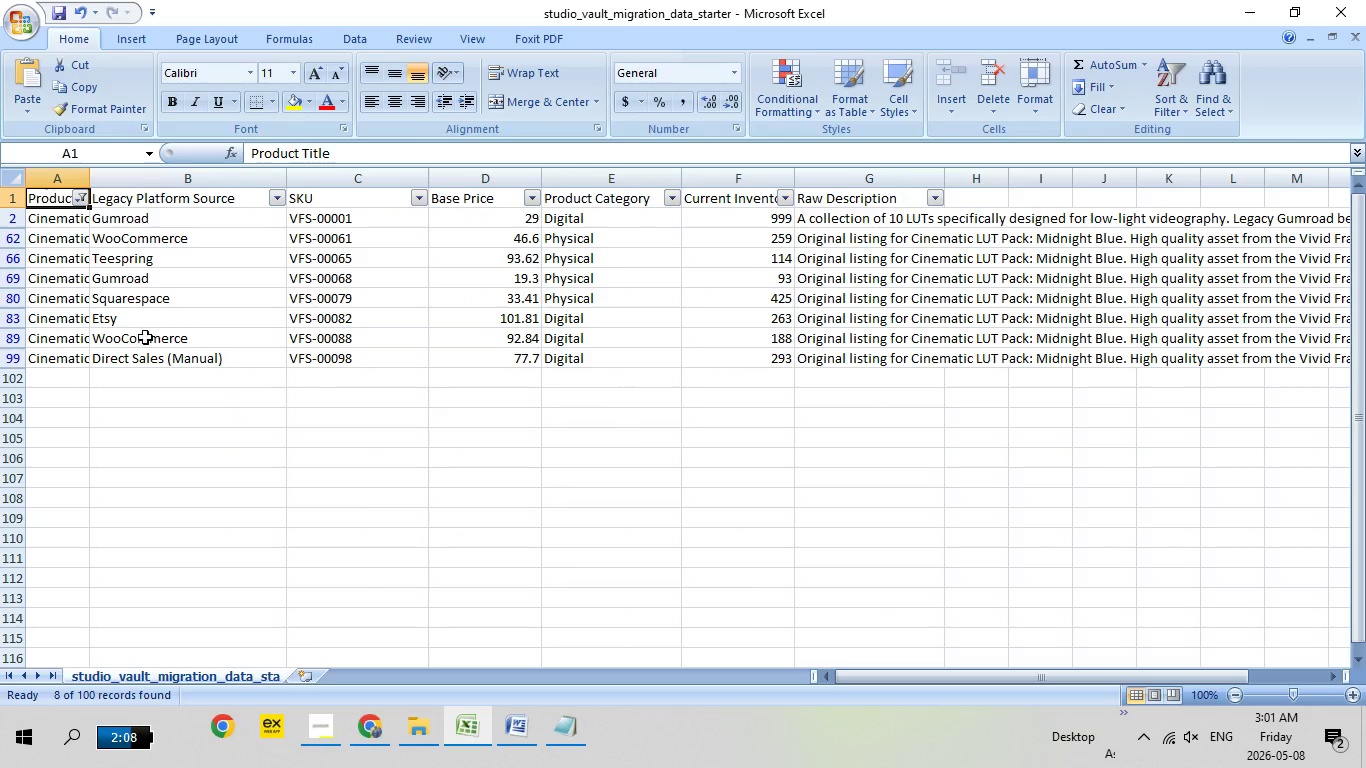 
left_click([363, 721])
 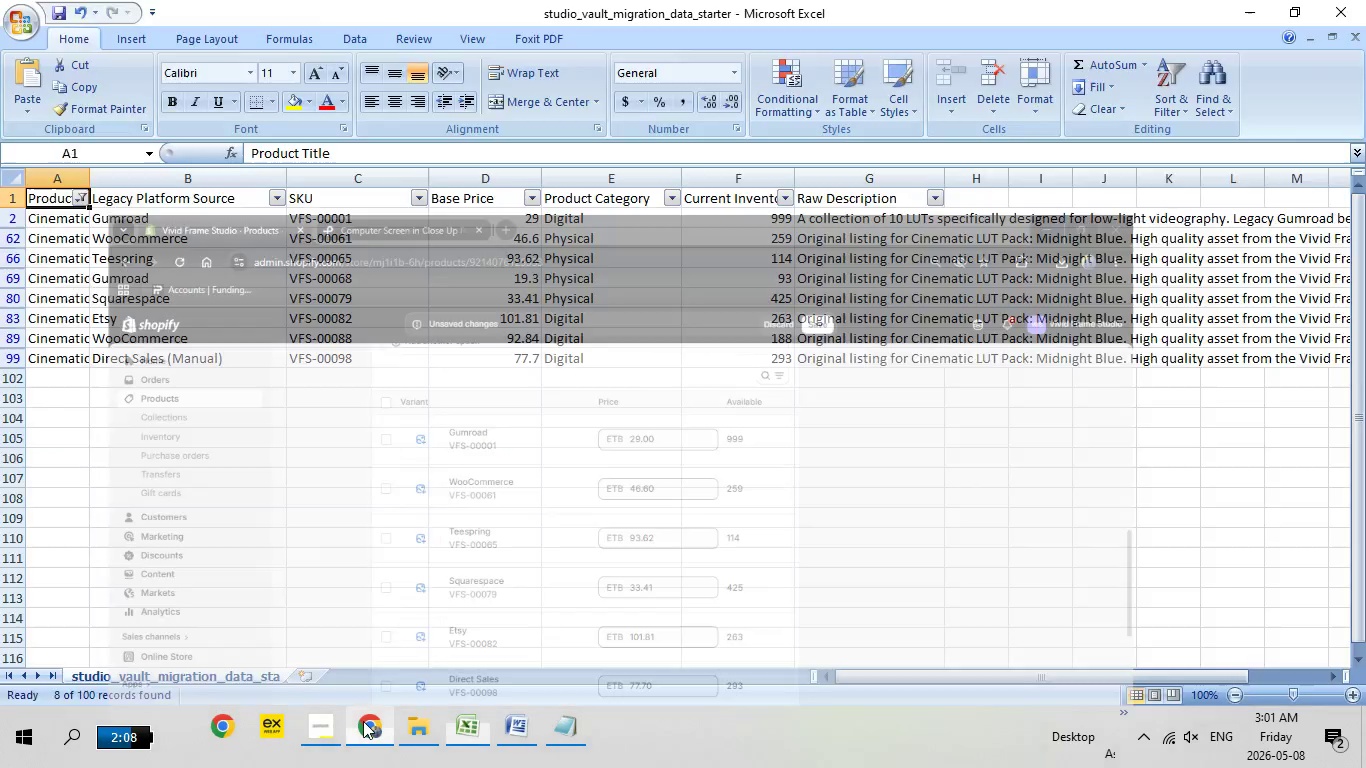 
left_click([363, 721])
 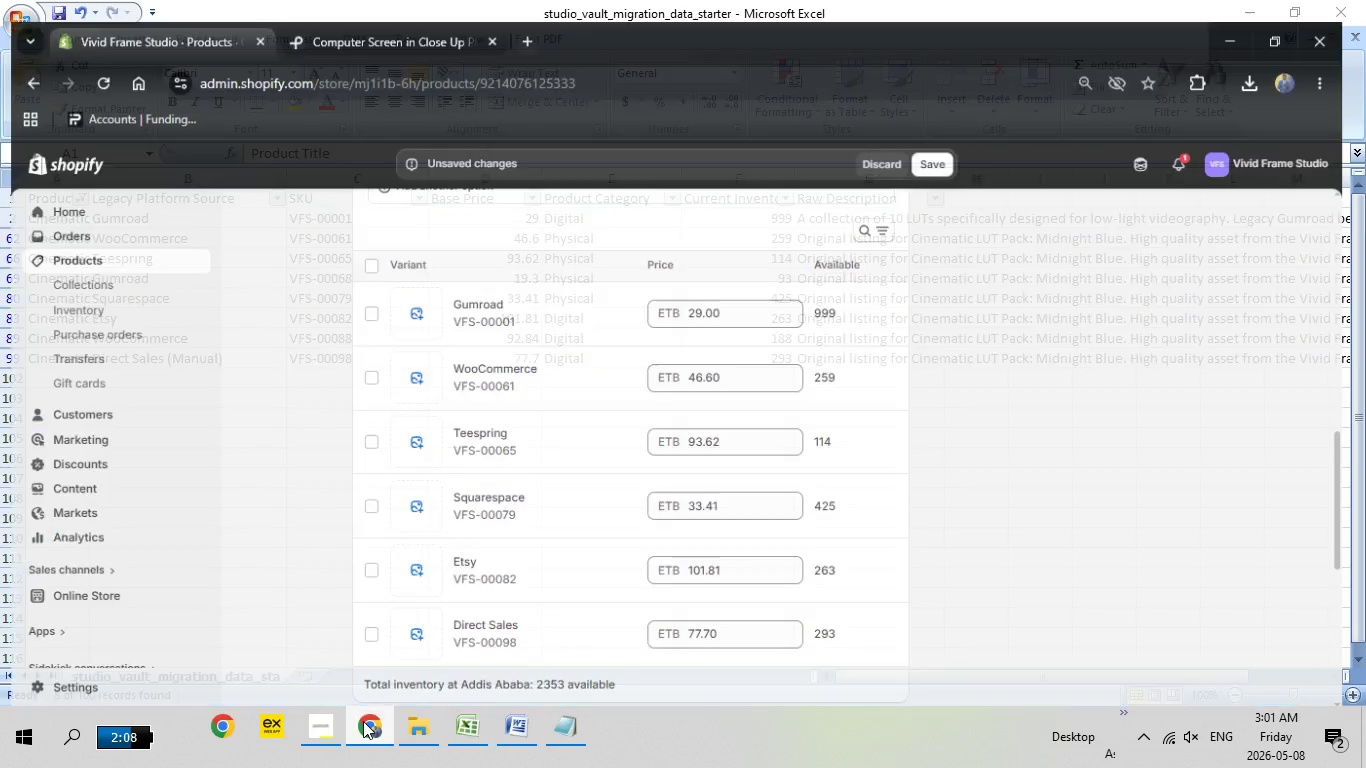 
left_click([363, 721])
 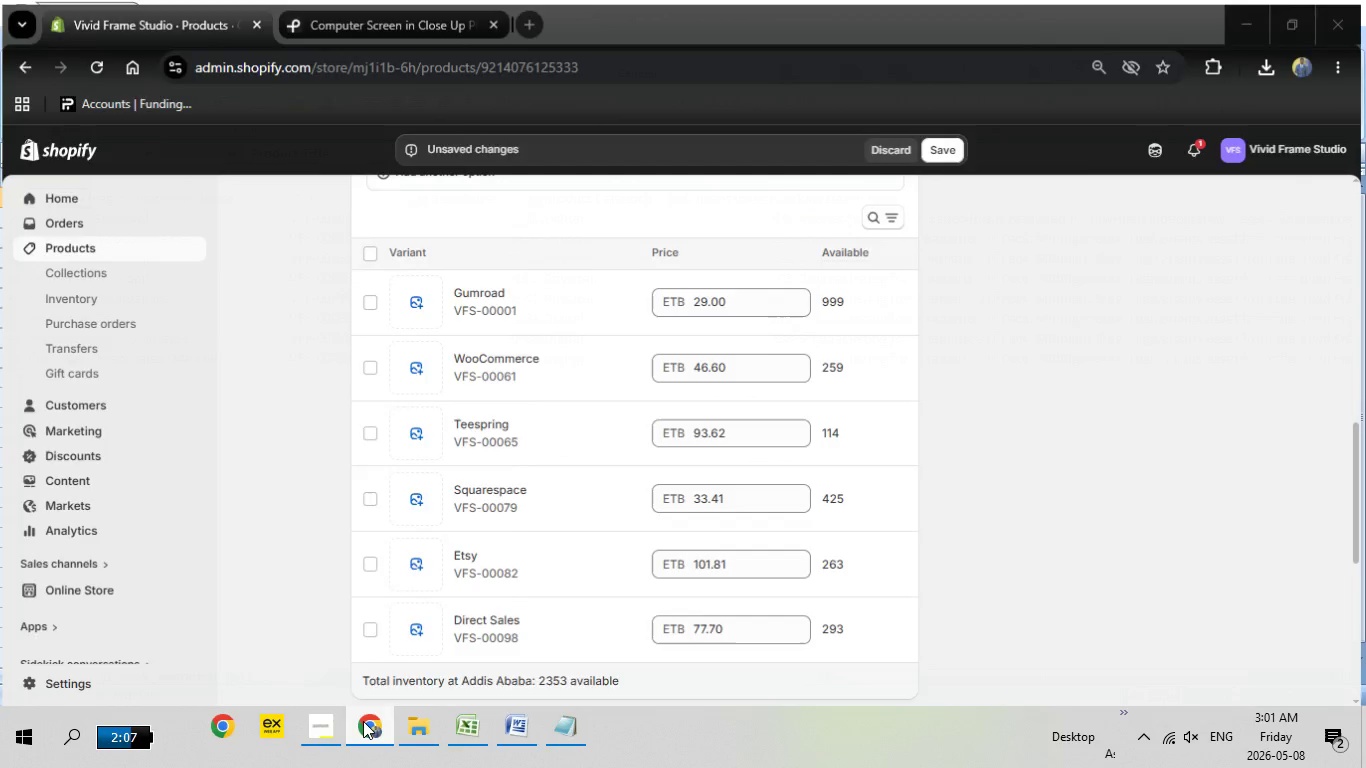 
left_click([363, 721])
 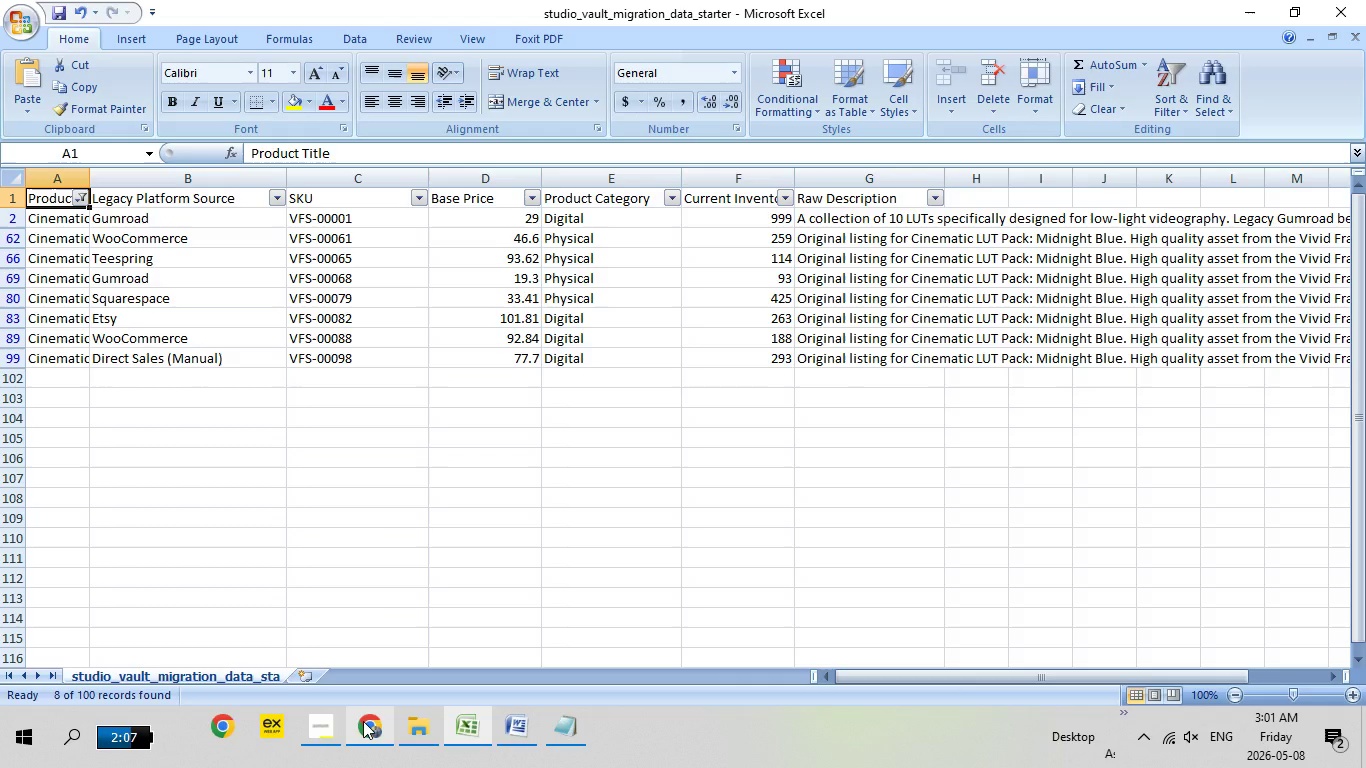 
wait(7.72)
 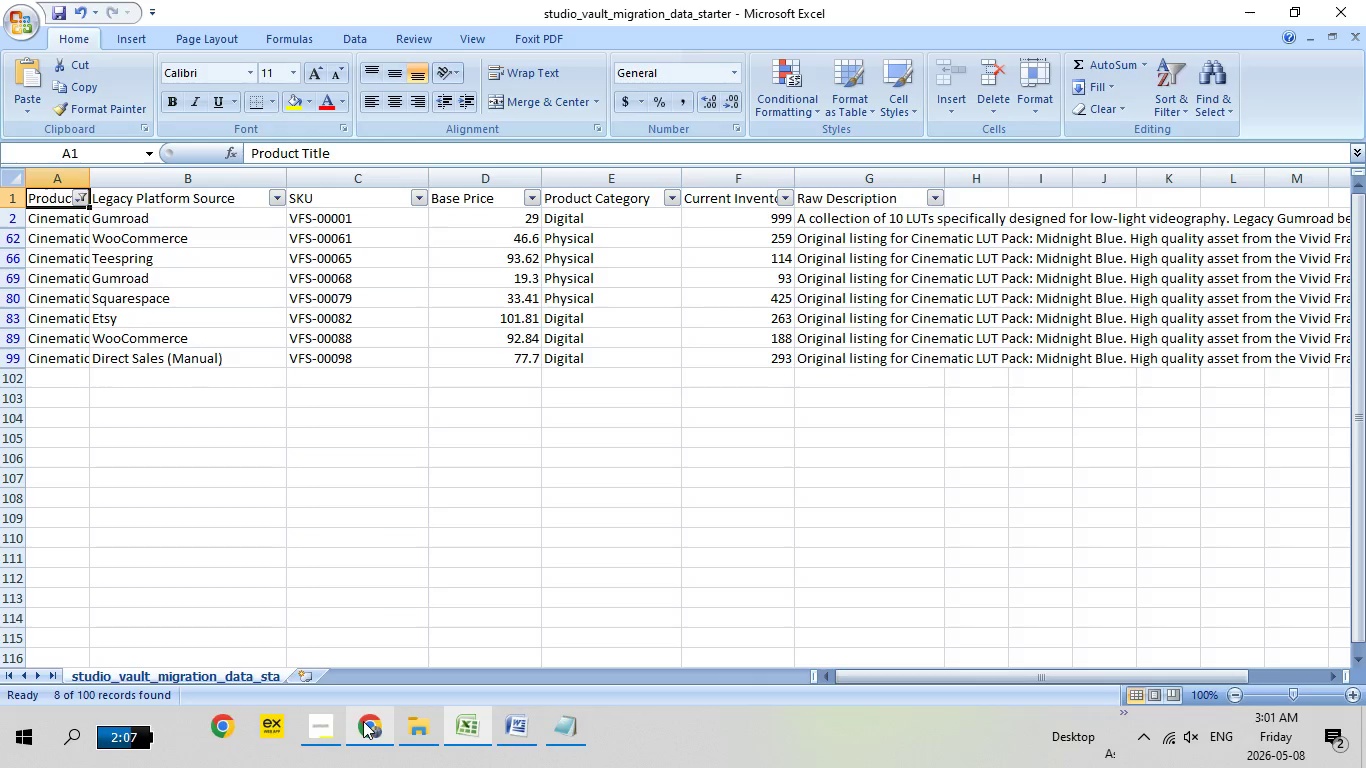 
left_click([363, 721])
 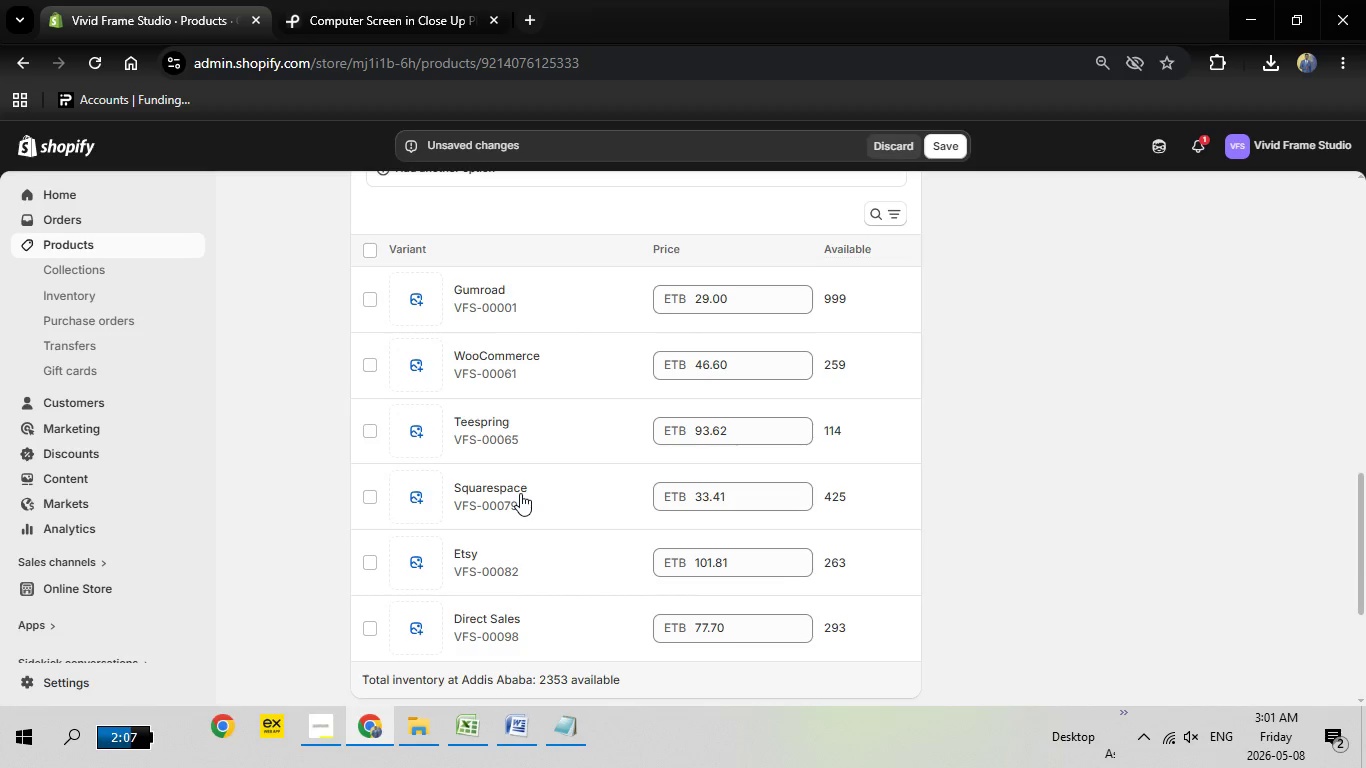 
scroll: coordinate [565, 496], scroll_direction: down, amount: 3.0
 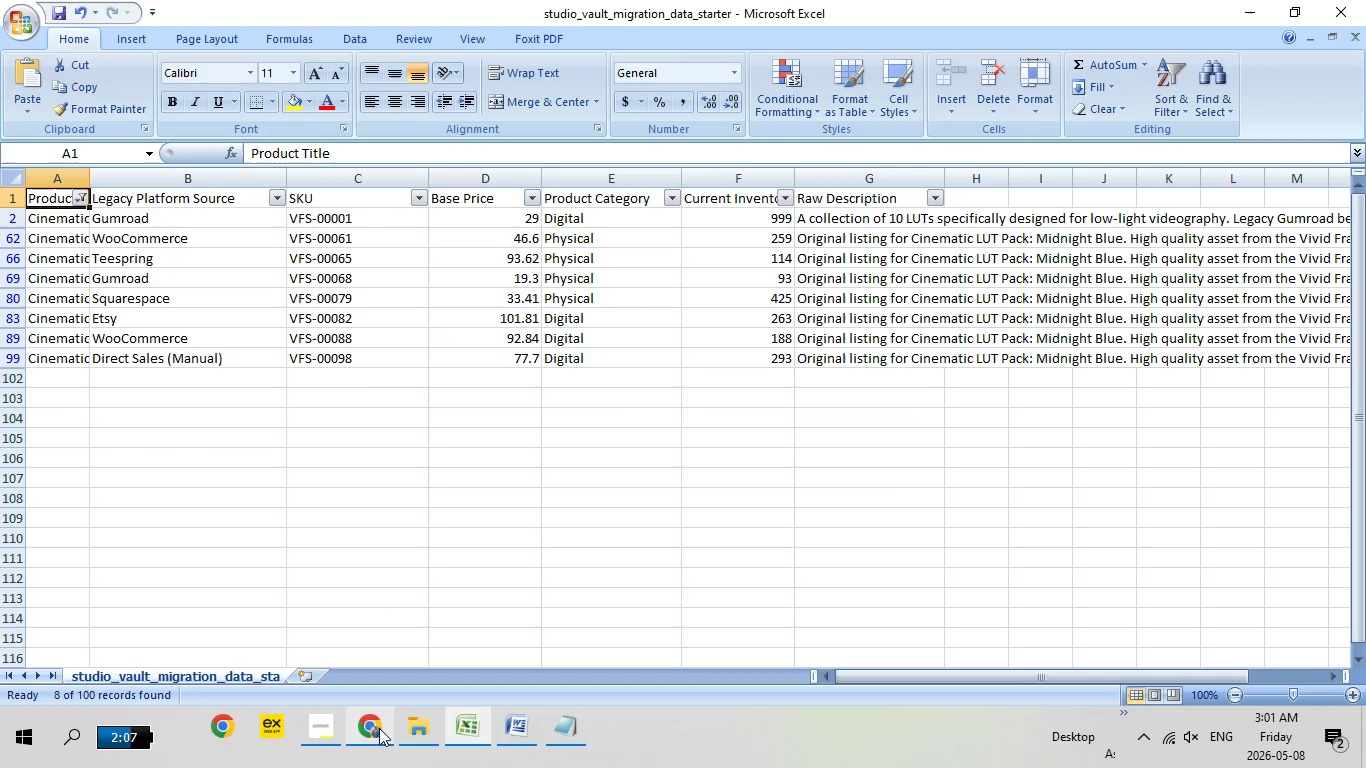 
left_click([380, 728])
 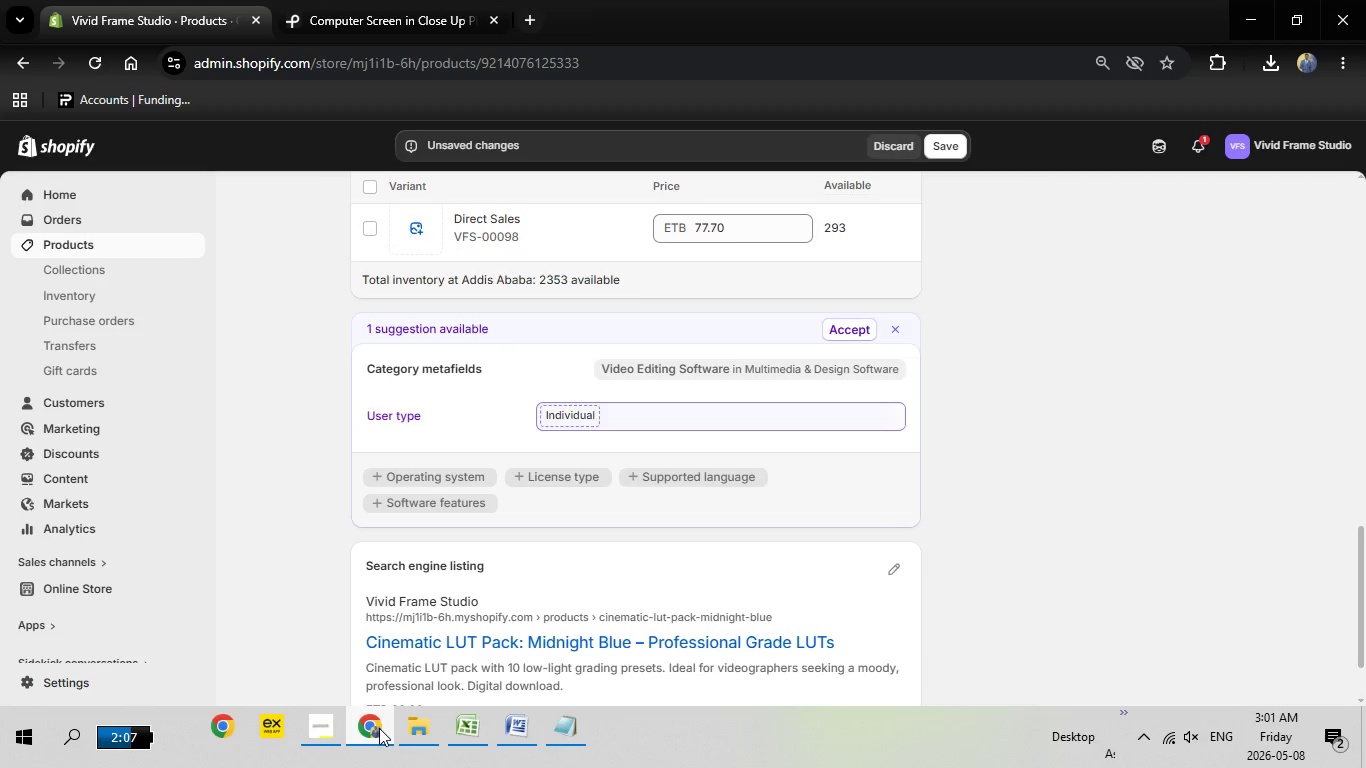 
left_click([379, 728])
 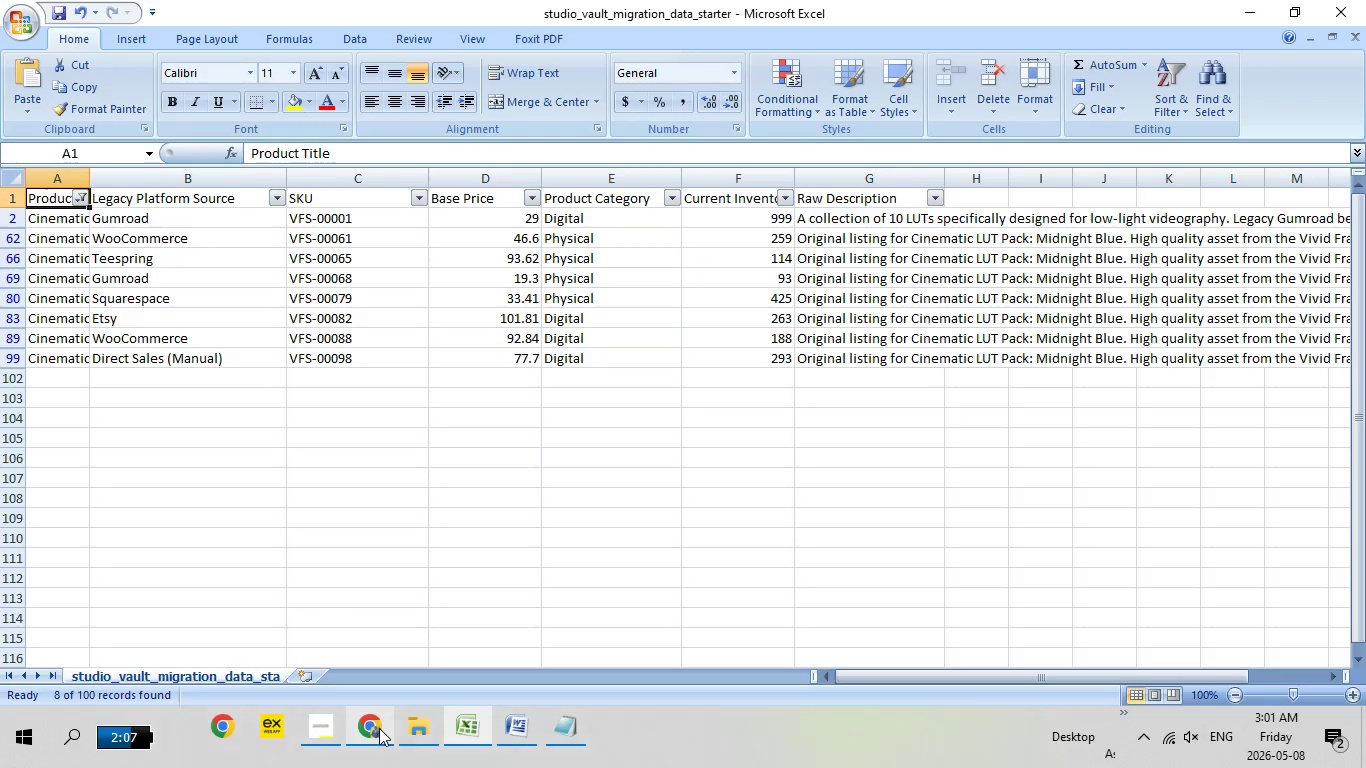 
left_click([379, 728])
 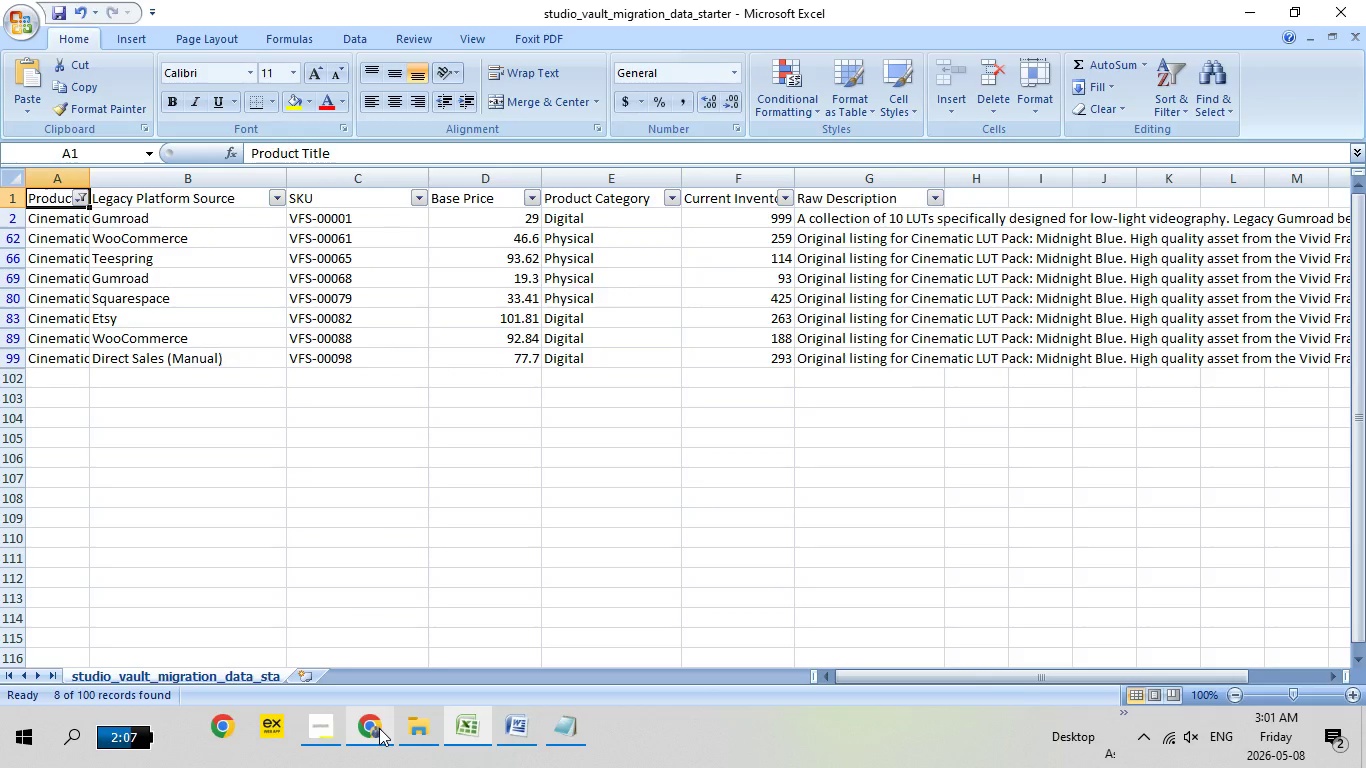 
left_click([379, 728])
 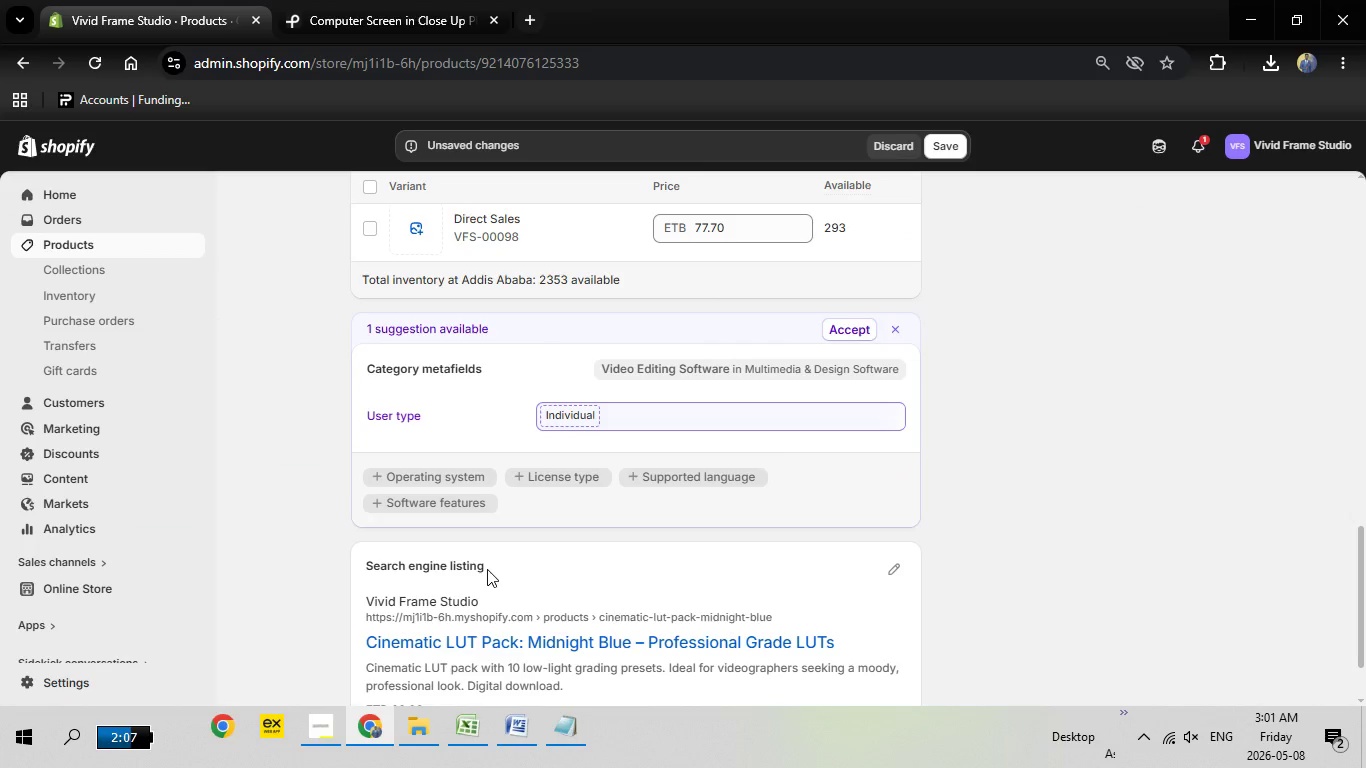 
scroll: coordinate [613, 367], scroll_direction: up, amount: 3.0
 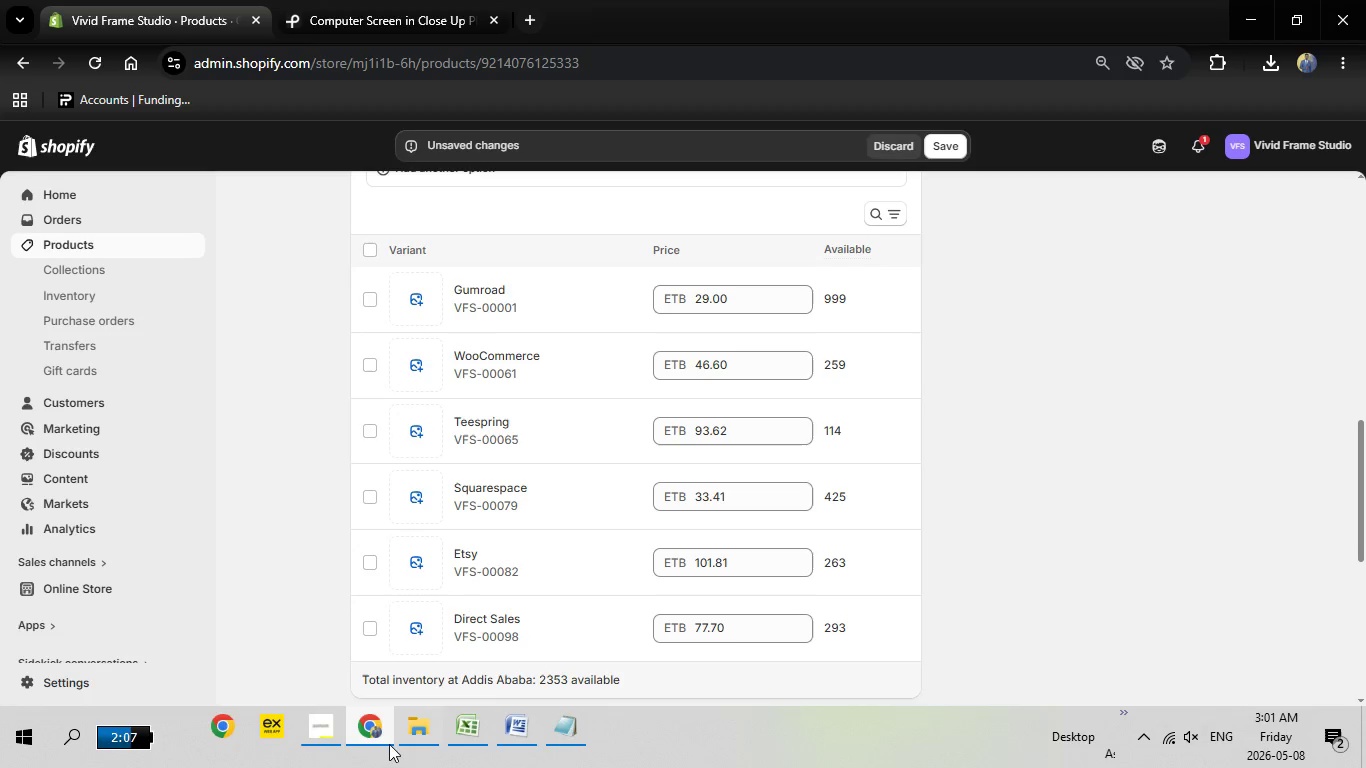 
left_click([382, 735])
 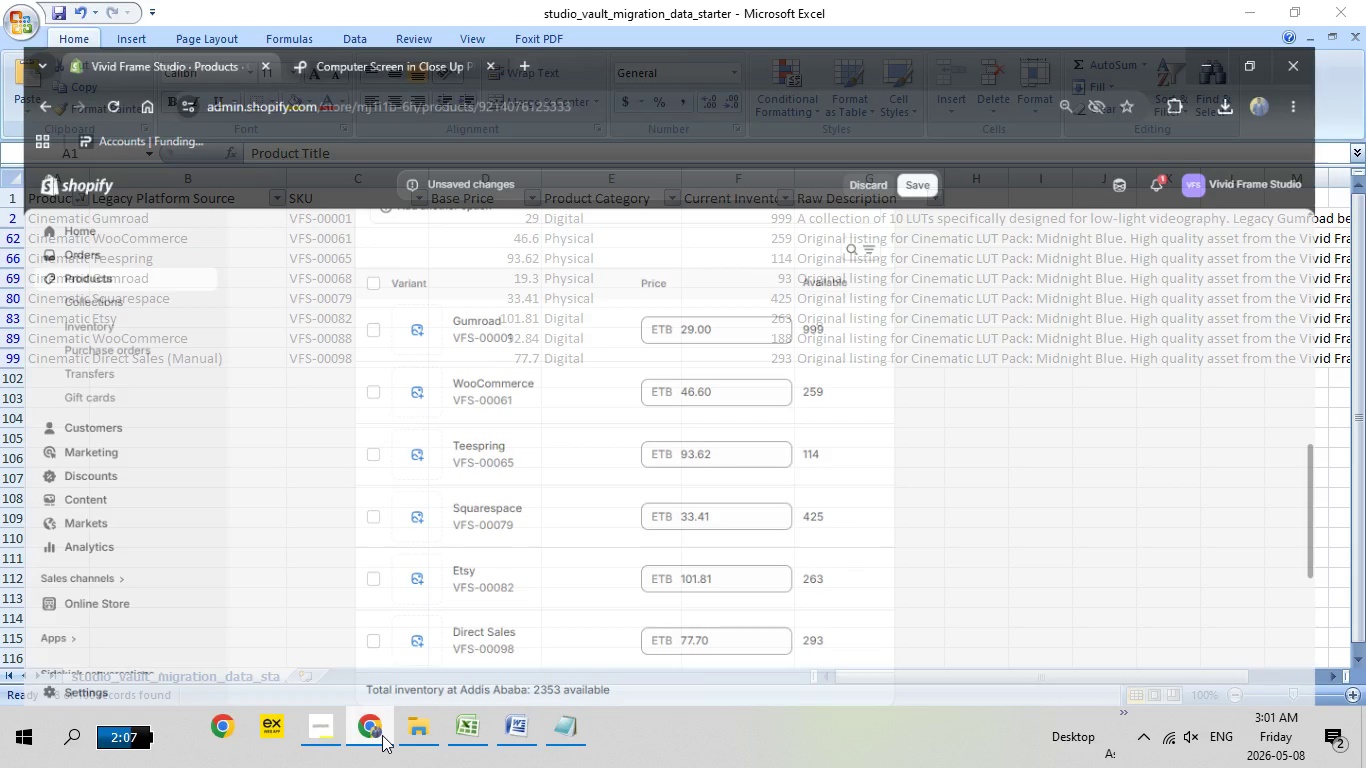 
left_click([382, 735])
 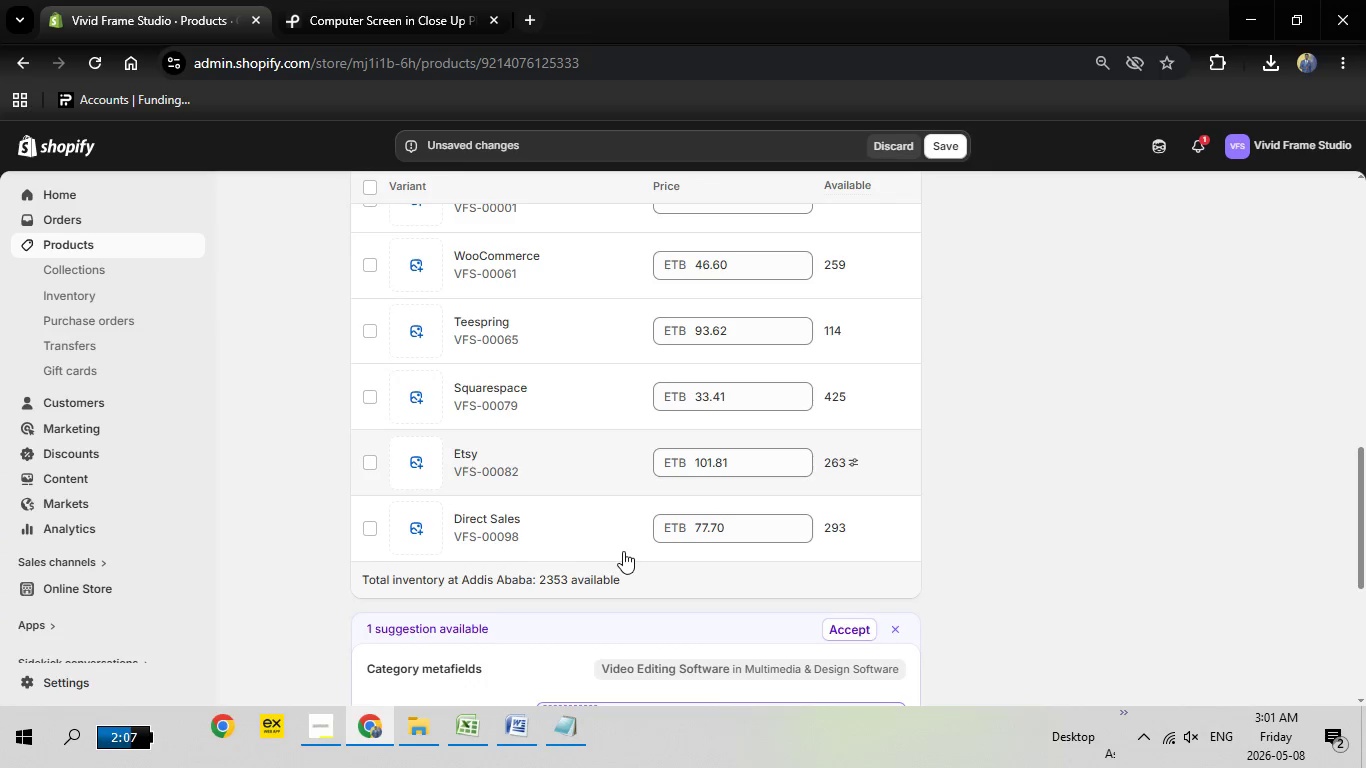 
scroll: coordinate [645, 560], scroll_direction: down, amount: 2.0
 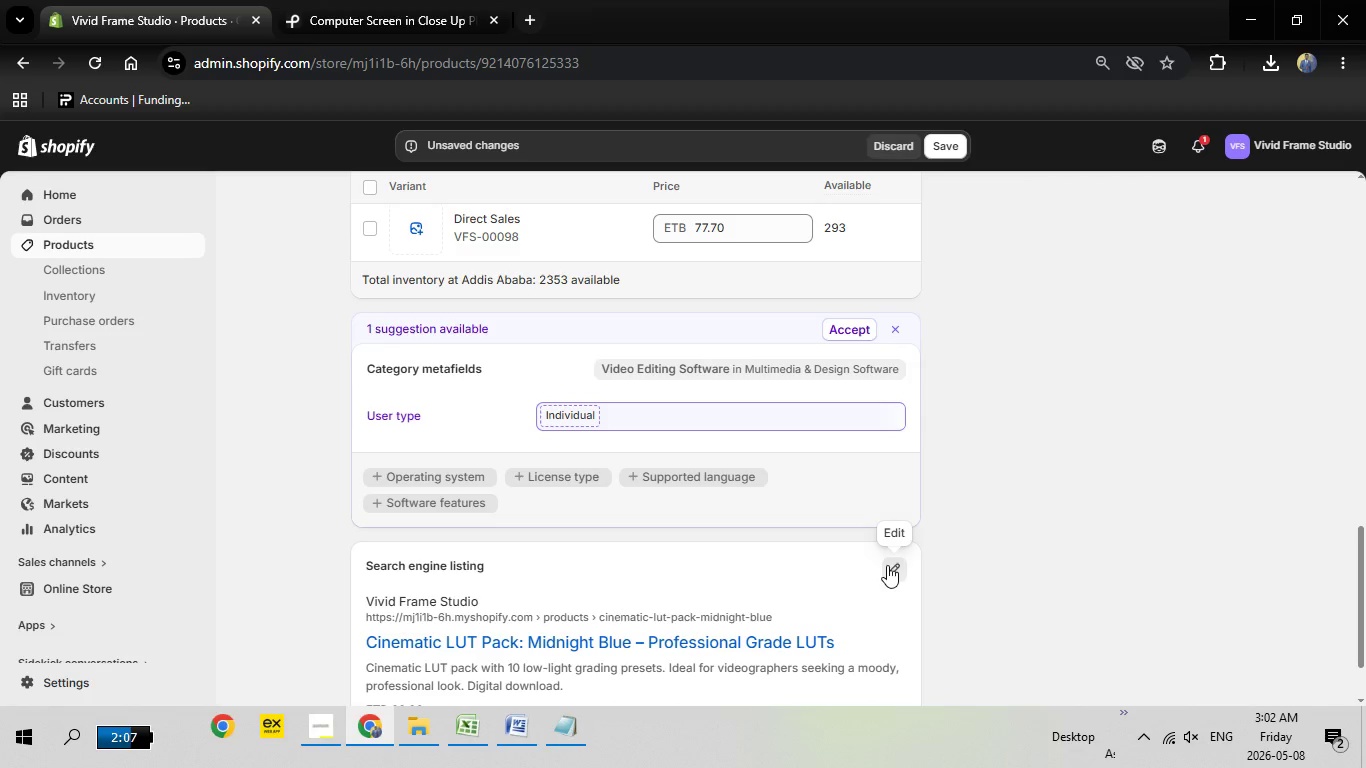 
left_click([887, 565])
 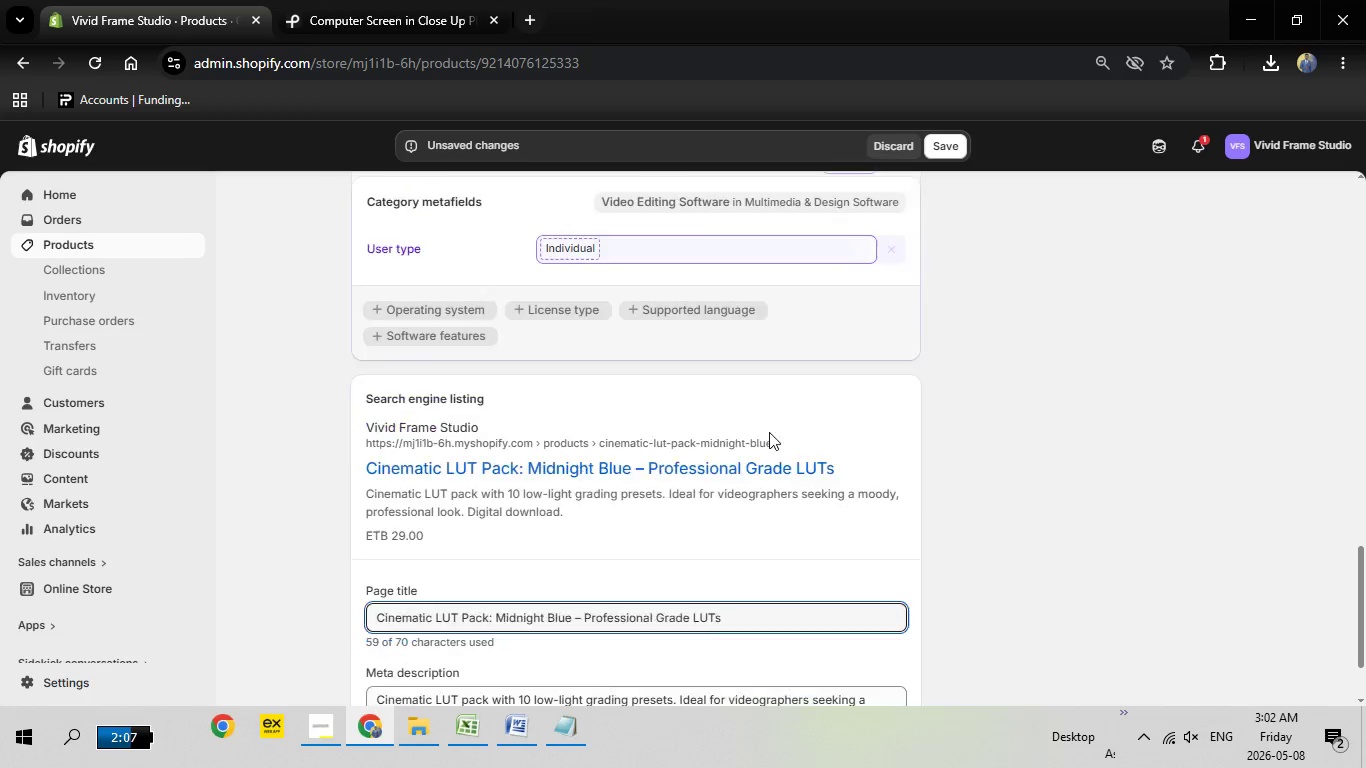 
scroll: coordinate [769, 432], scroll_direction: down, amount: 3.0
 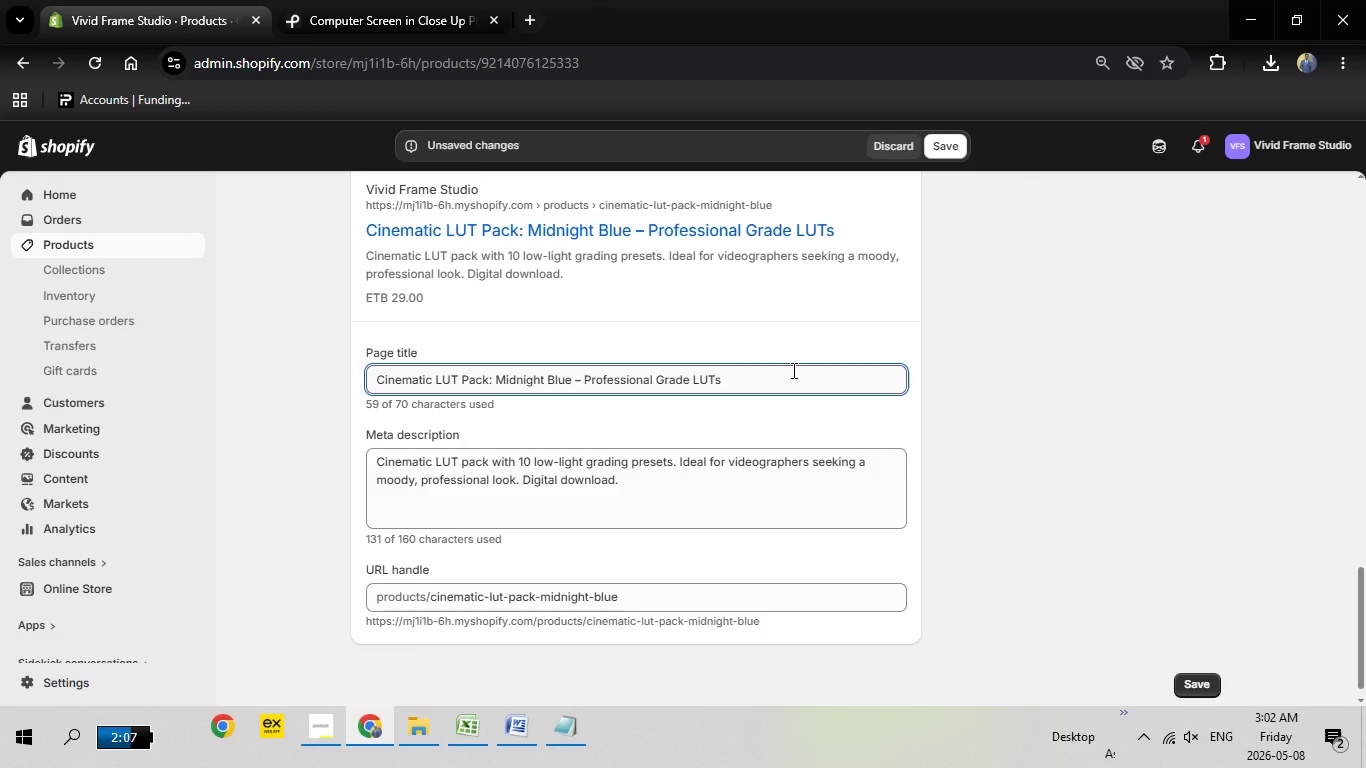 
scroll: coordinate [937, 371], scroll_direction: up, amount: 15.0
 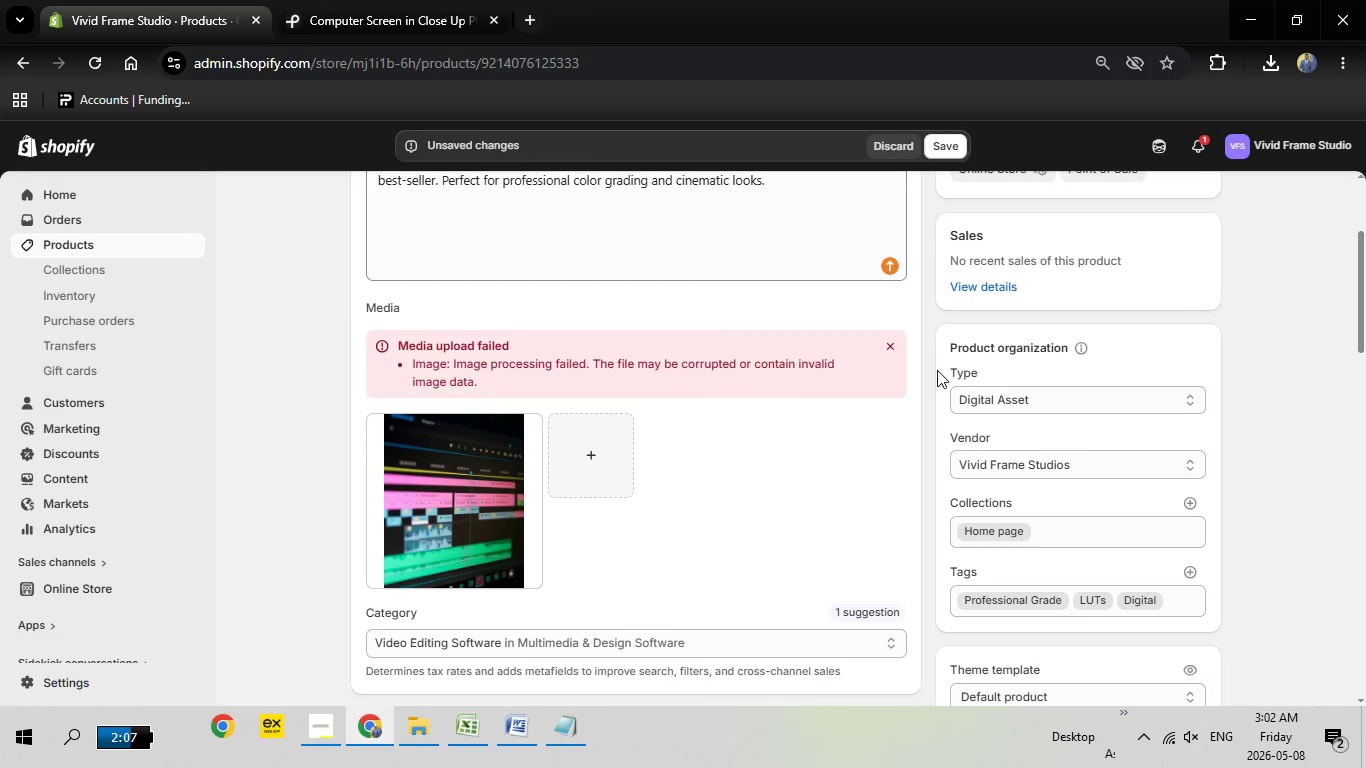 
scroll: coordinate [937, 370], scroll_direction: none, amount: 0.0
 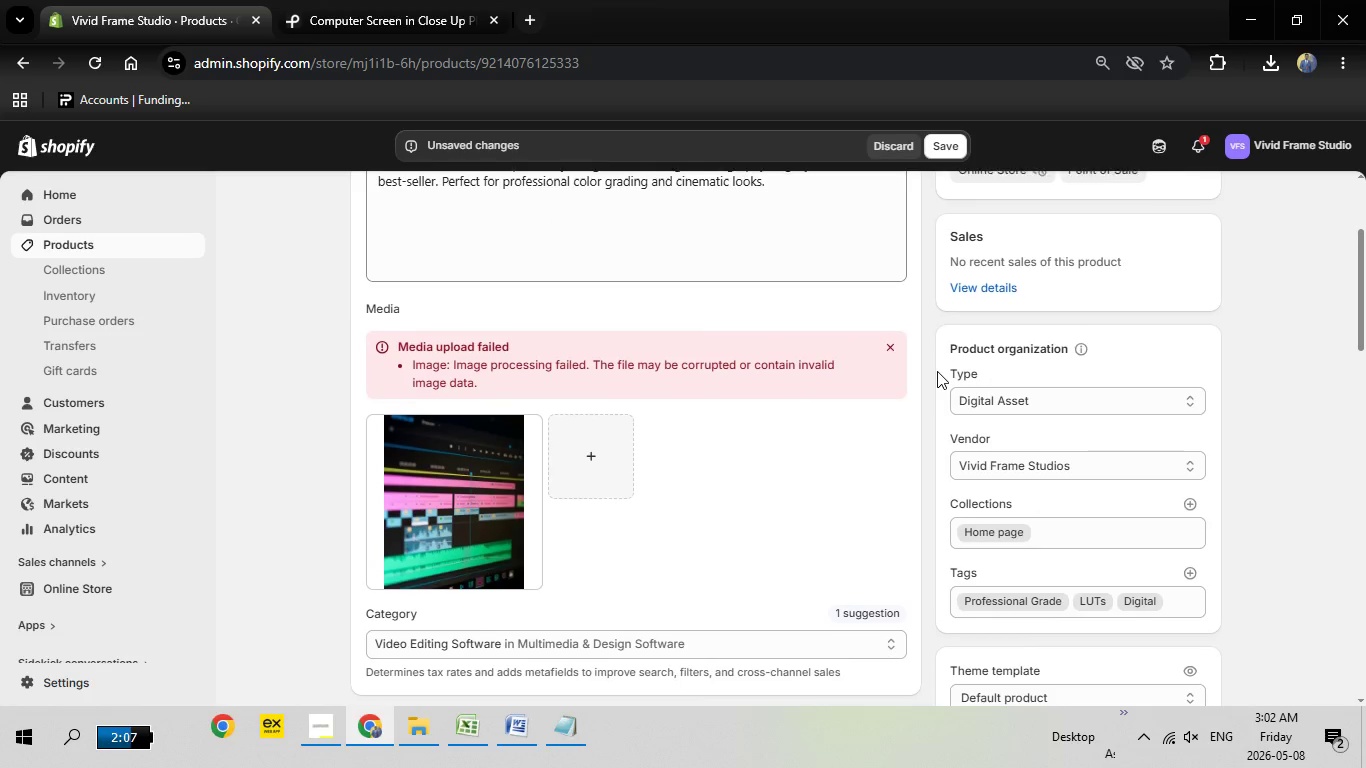 
scroll: coordinate [937, 371], scroll_direction: up, amount: 4.0
 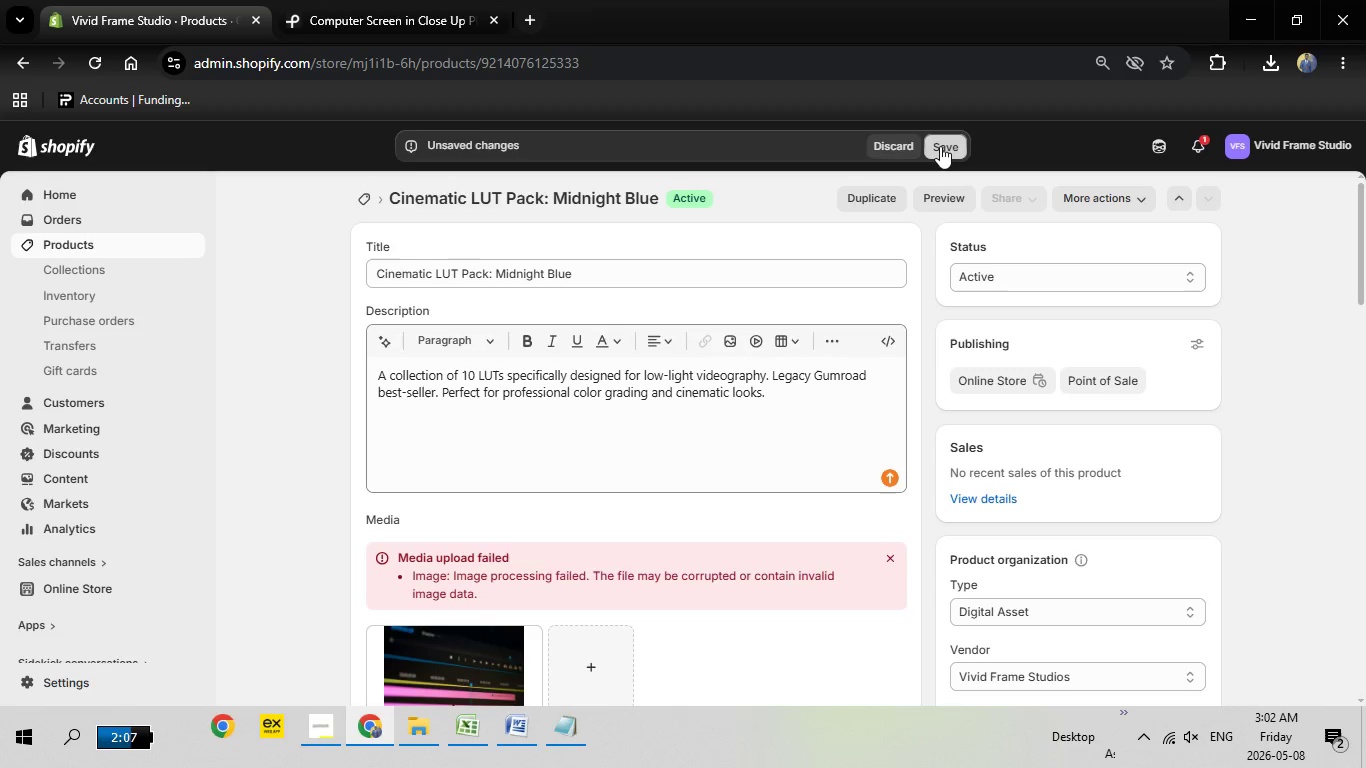 
left_click([940, 146])
 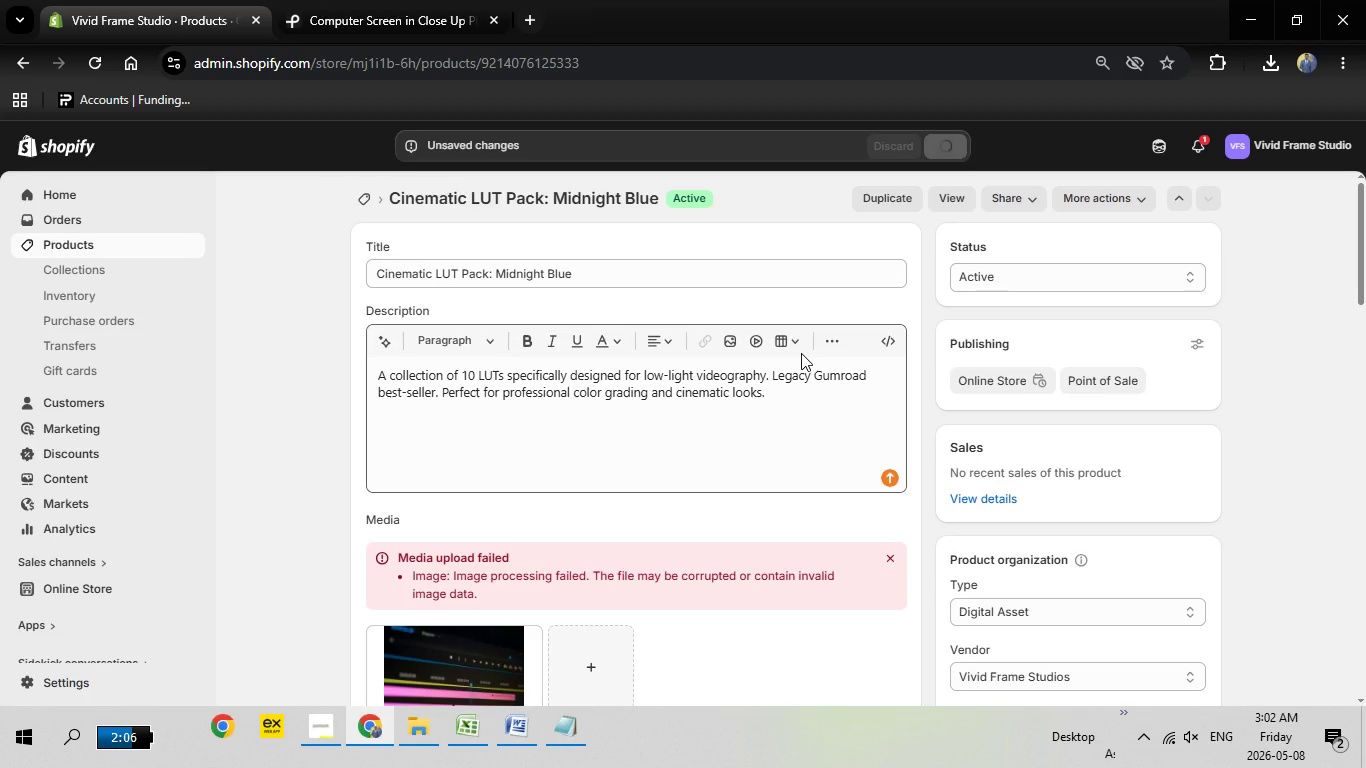 
wait(23.55)
 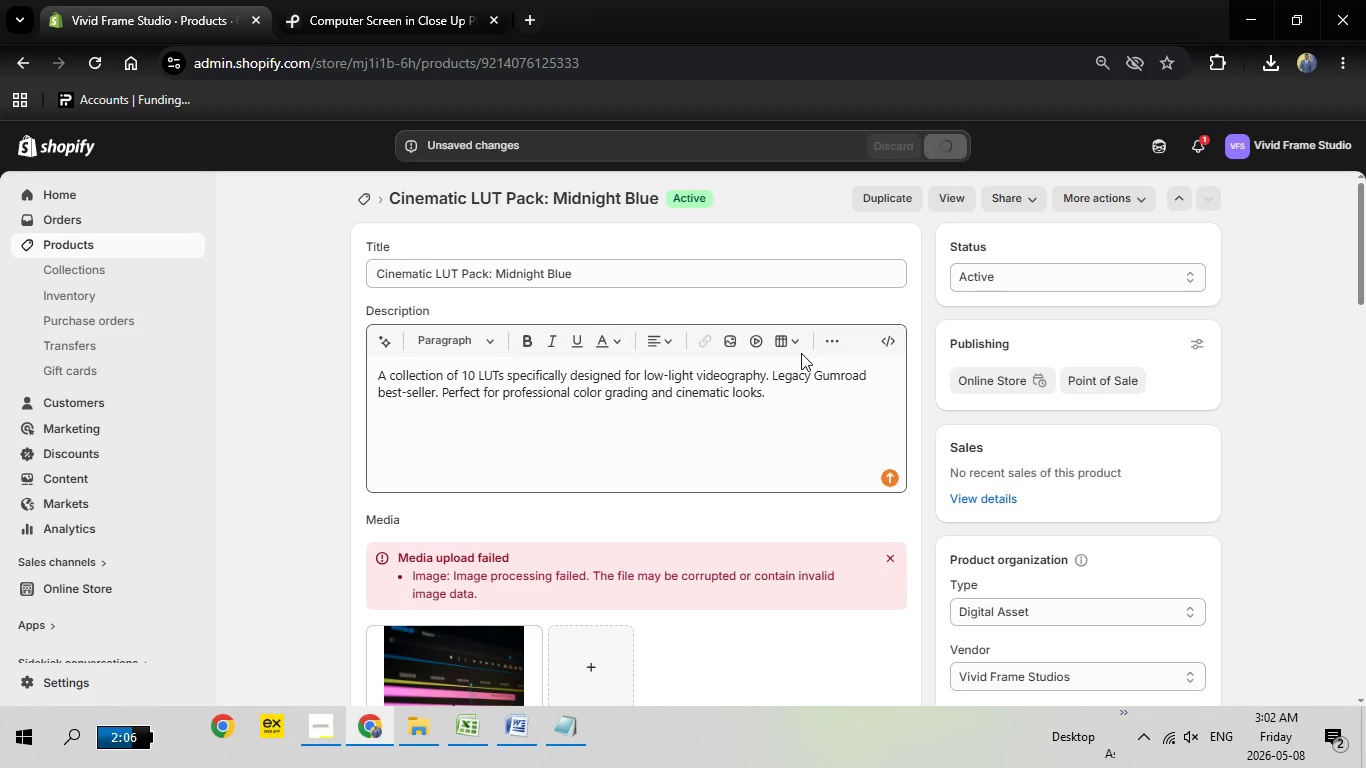 
left_click([940, 199])
 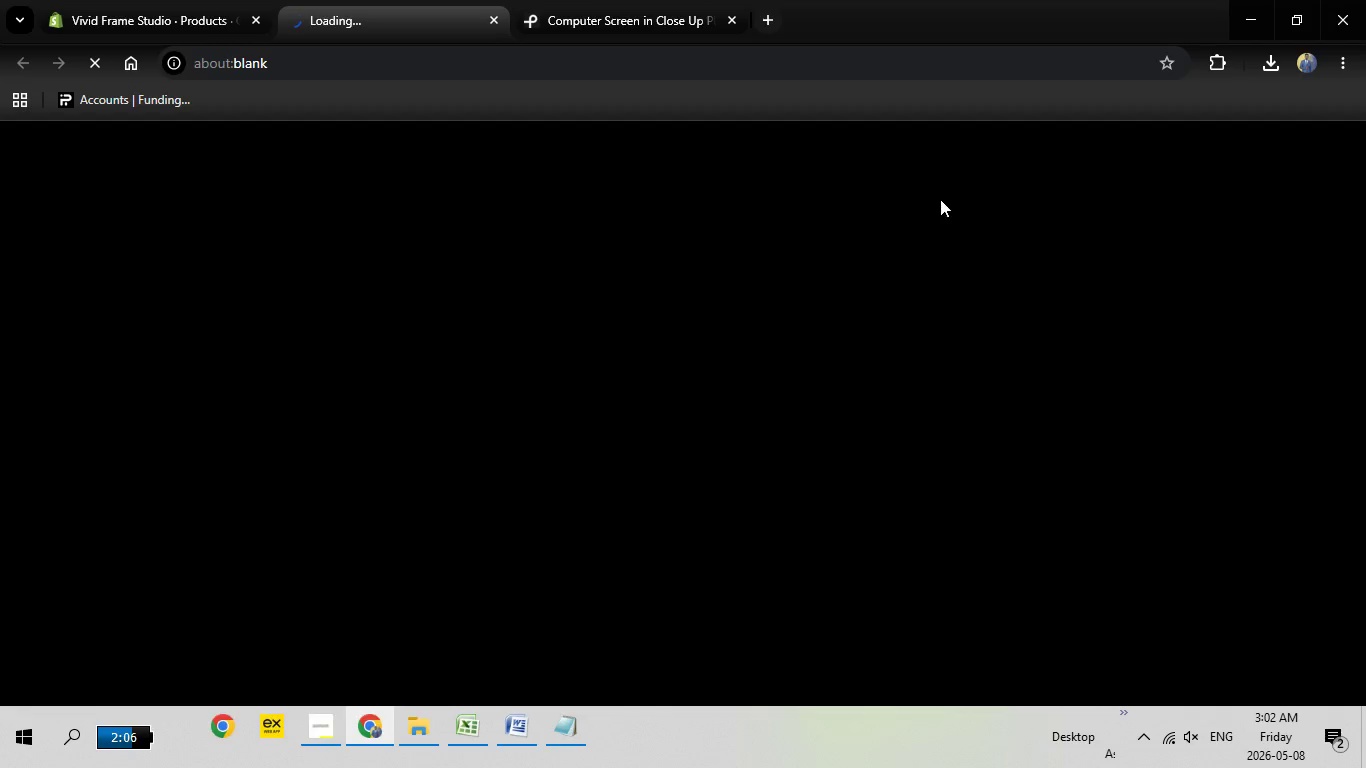 
wait(9.66)
 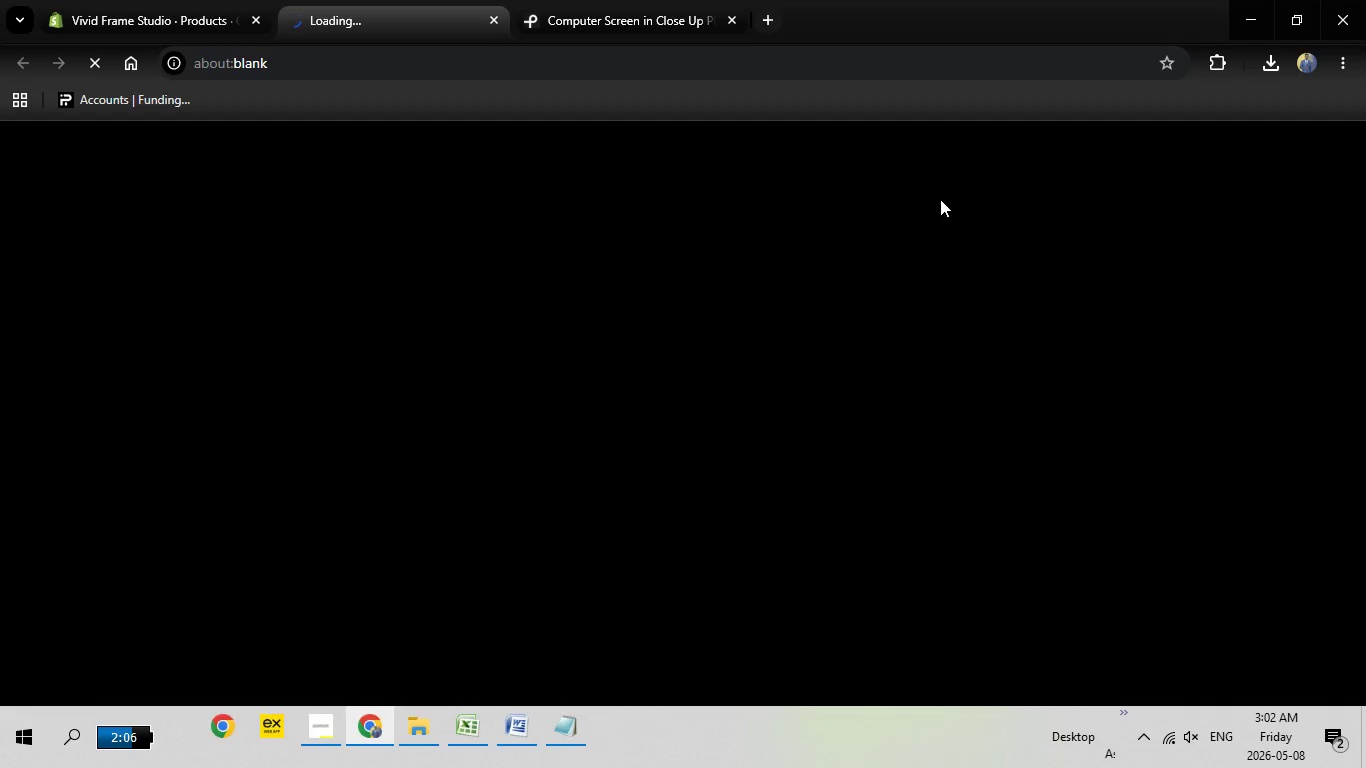 
scroll: coordinate [1092, 336], scroll_direction: none, amount: 0.0
 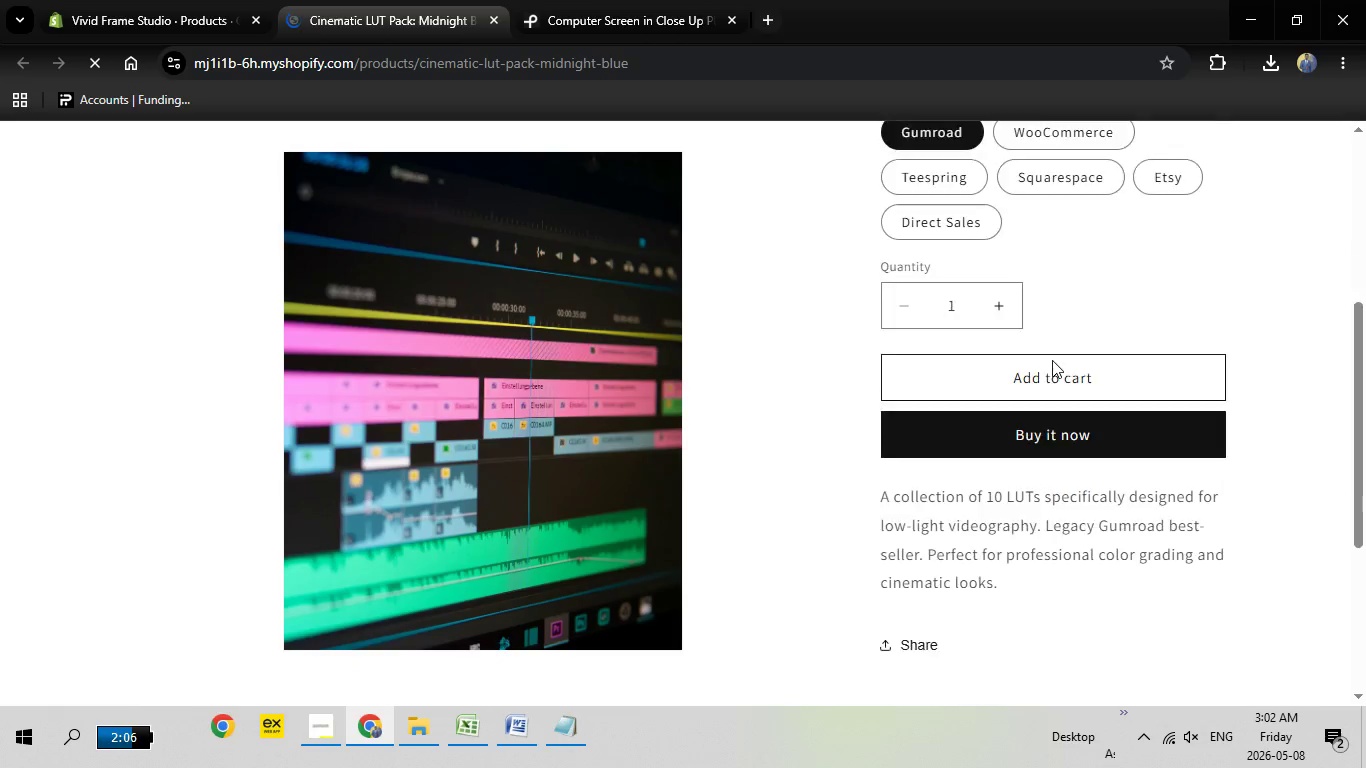 
scroll: coordinate [1052, 360], scroll_direction: down, amount: 4.0
 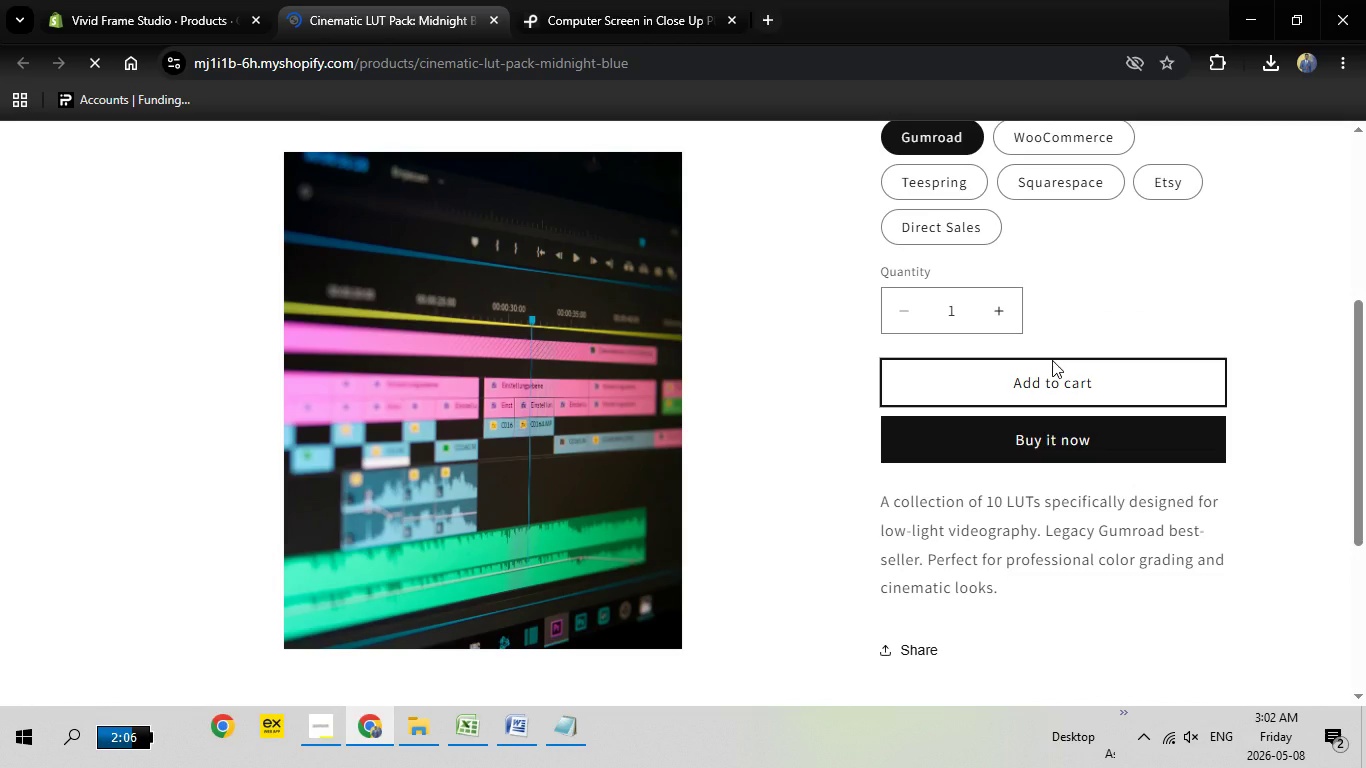 
scroll: coordinate [1010, 294], scroll_direction: up, amount: 3.0
 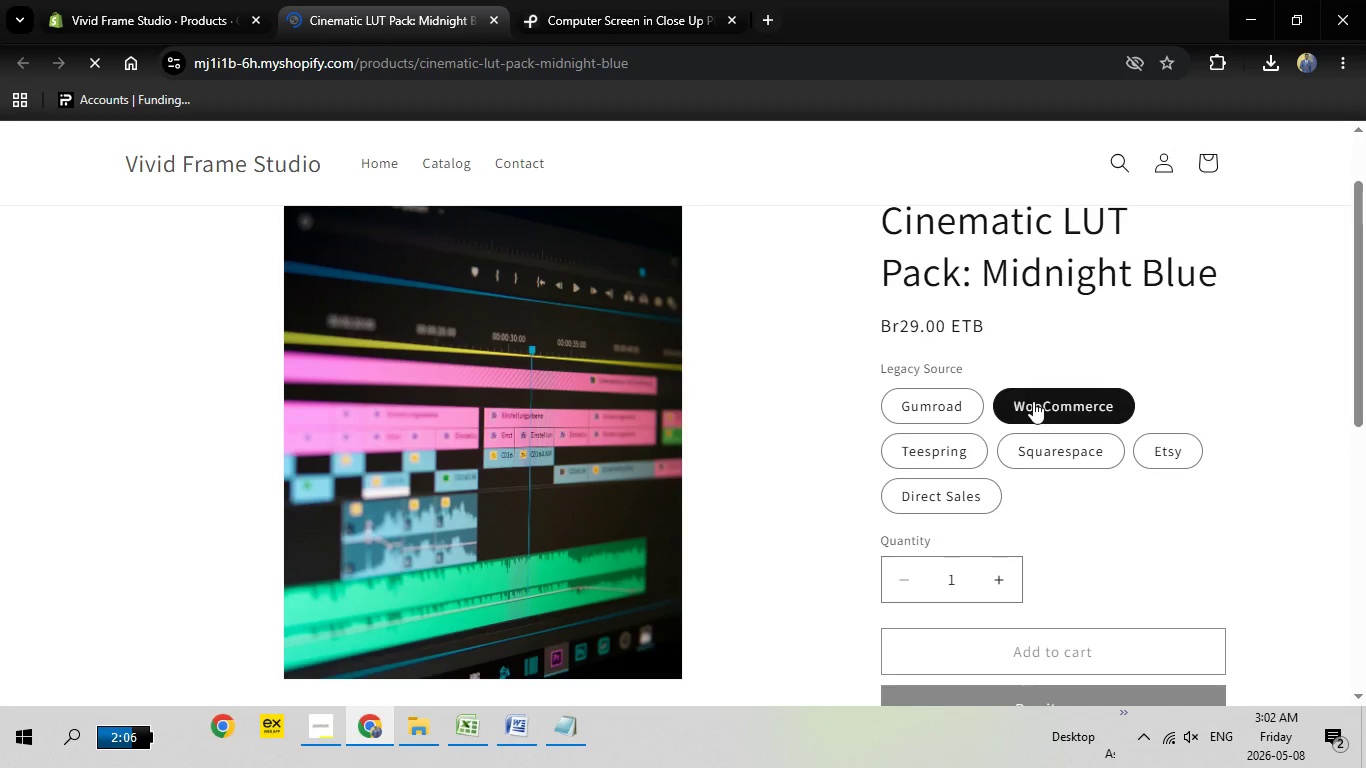 
left_click([1033, 401])
 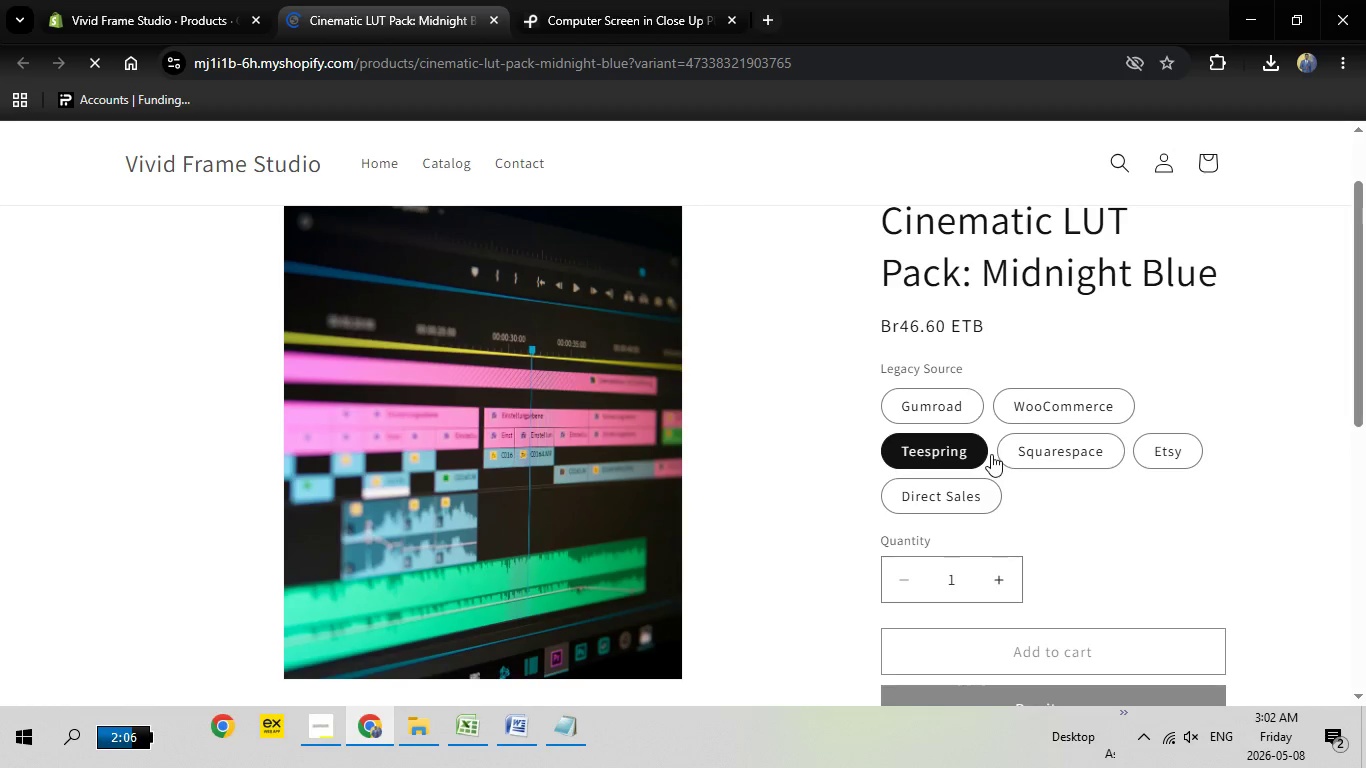 
left_click([920, 449])
 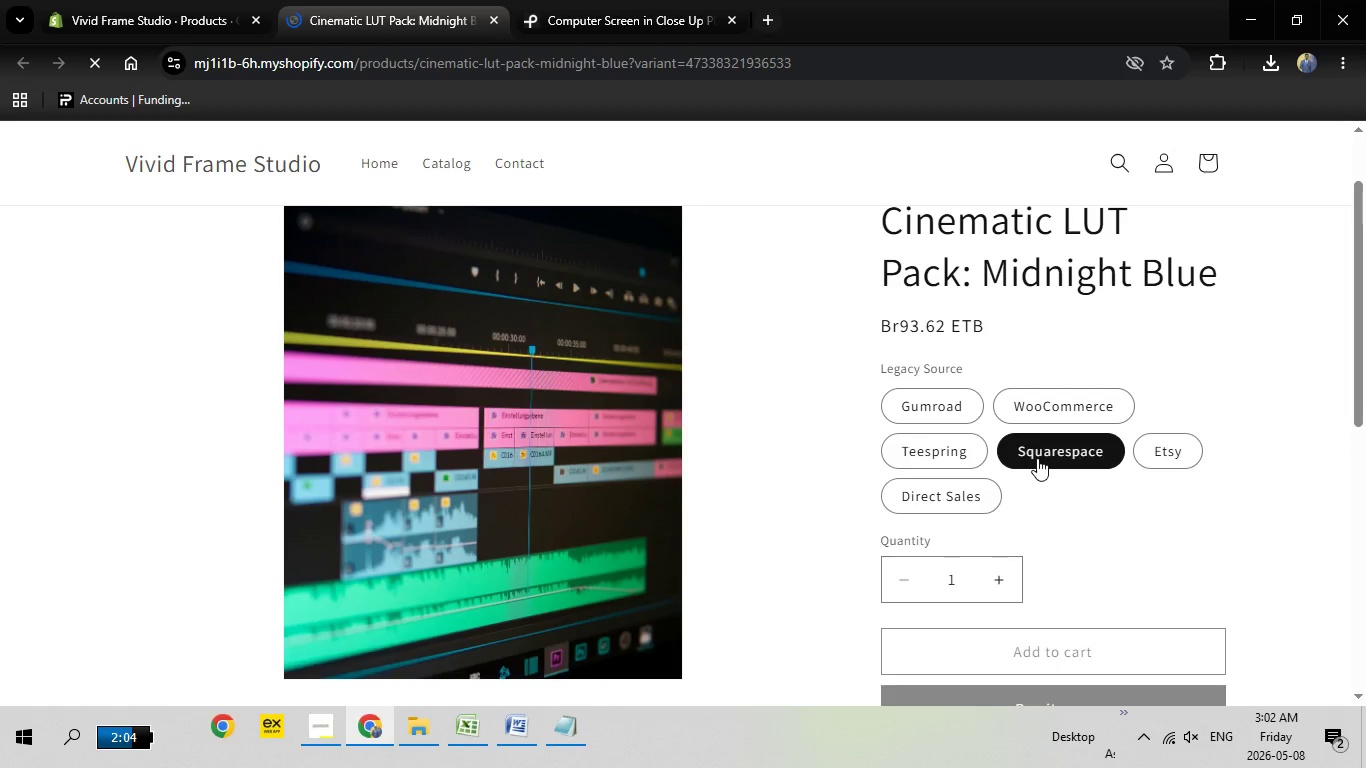 
left_click([1037, 458])
 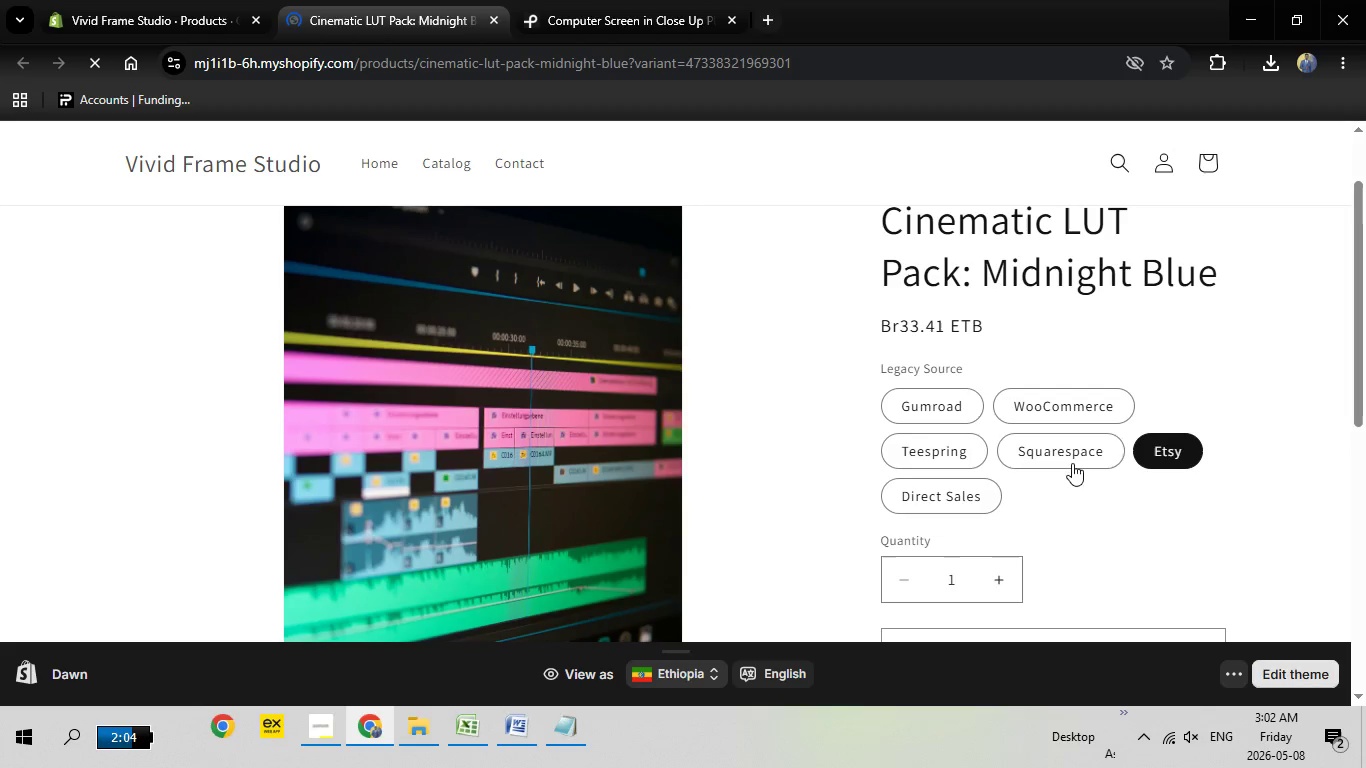 
left_click([1179, 457])
 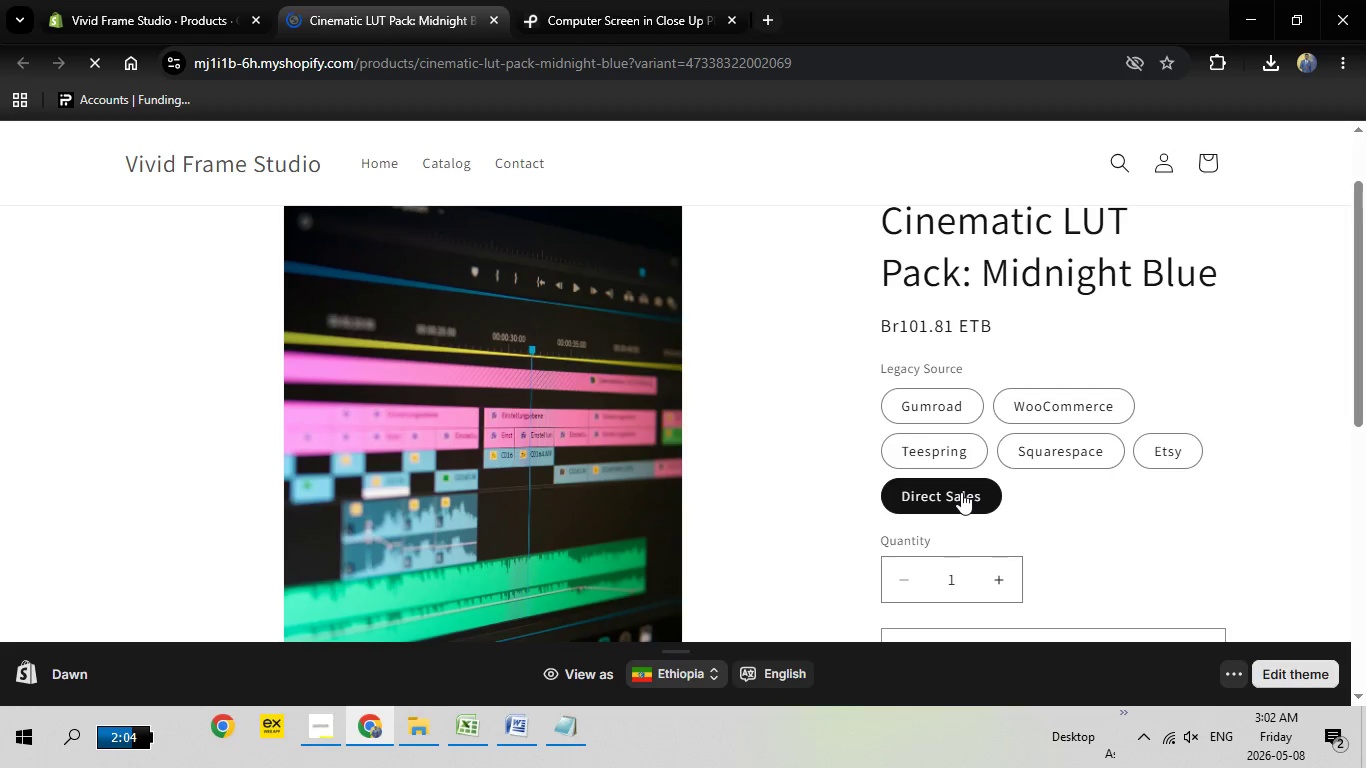 
left_click([961, 492])
 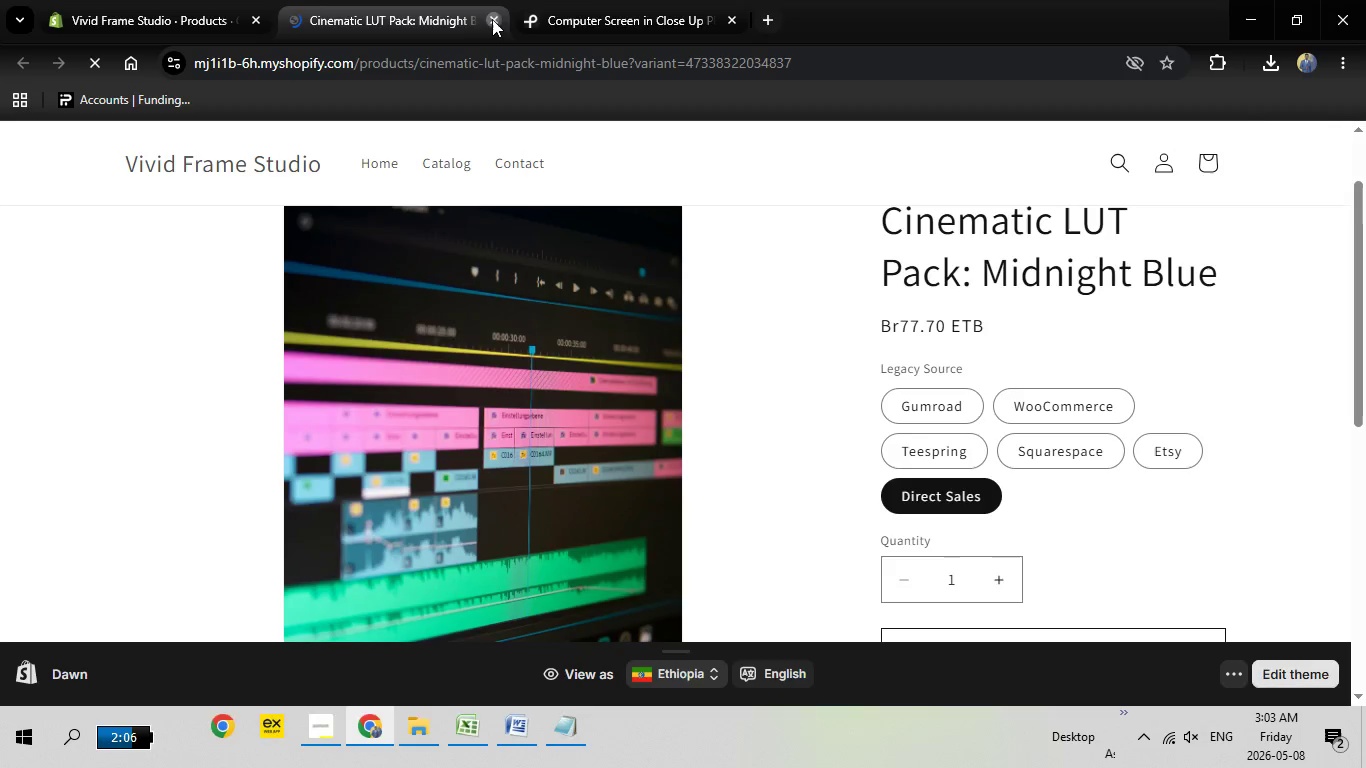 
left_click([492, 19])
 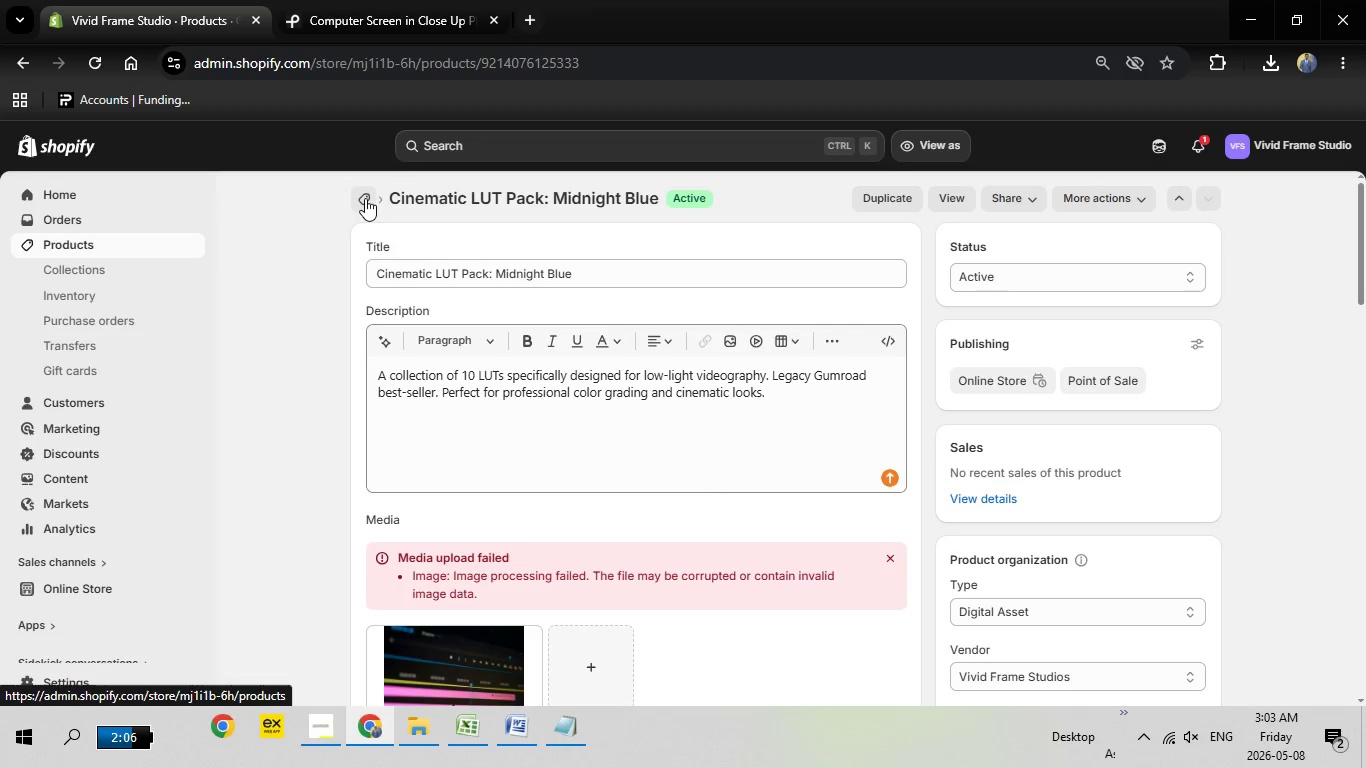 
left_click([365, 198])
 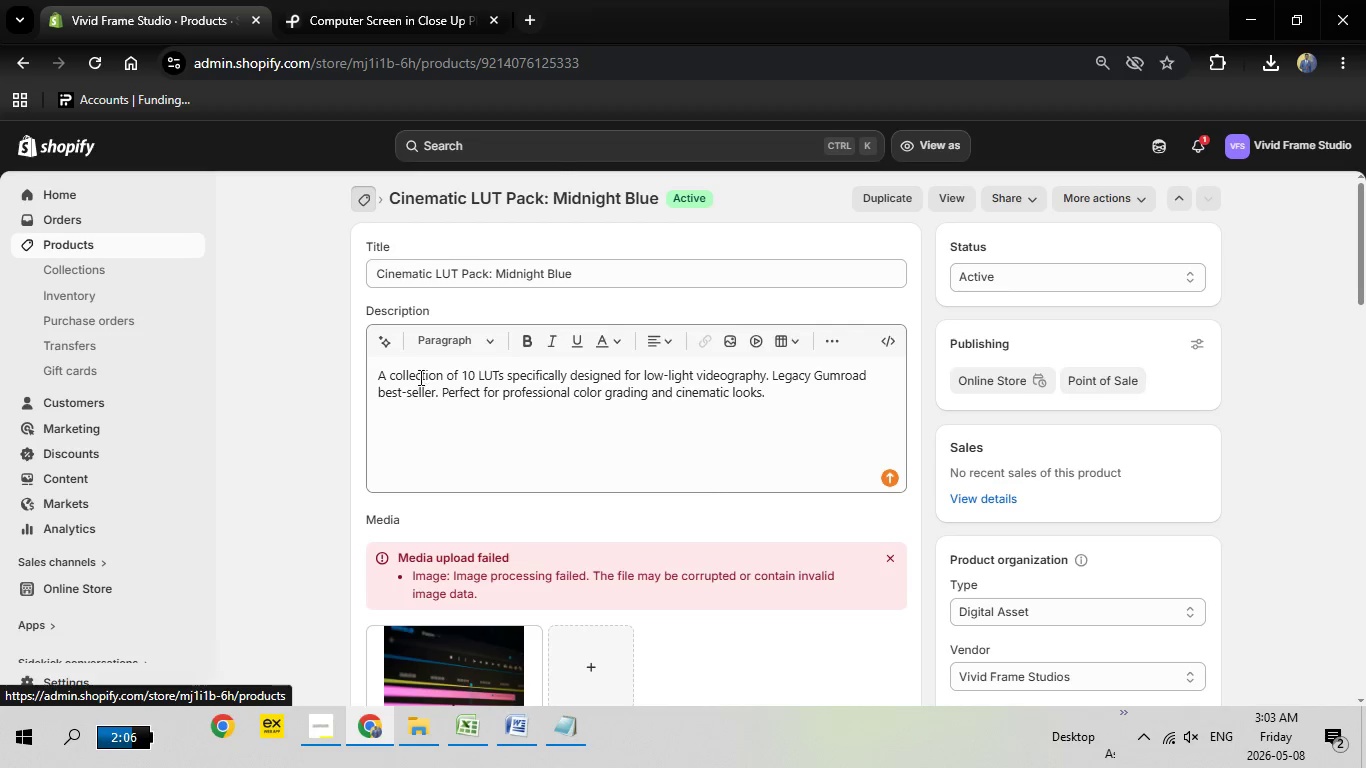 
scroll: coordinate [426, 369], scroll_direction: down, amount: 1.0
 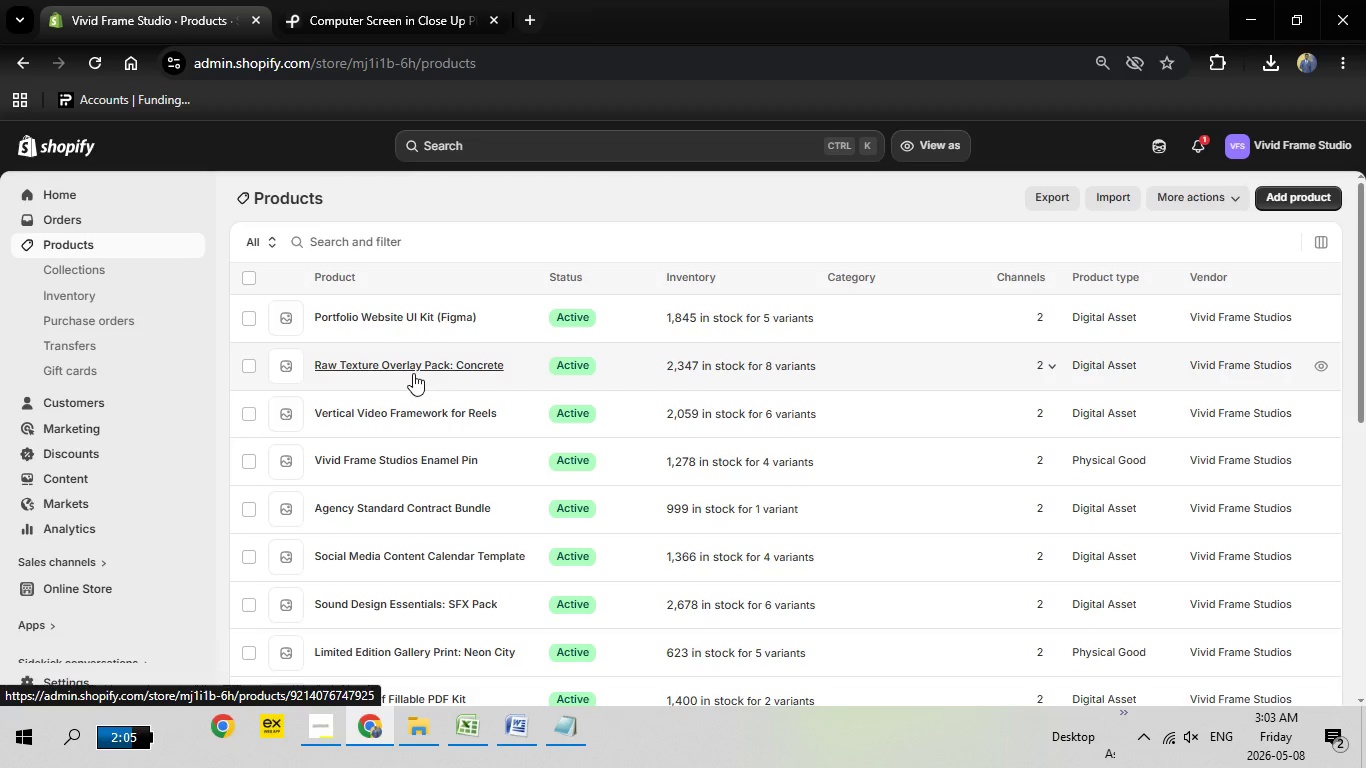 
wait(28.09)
 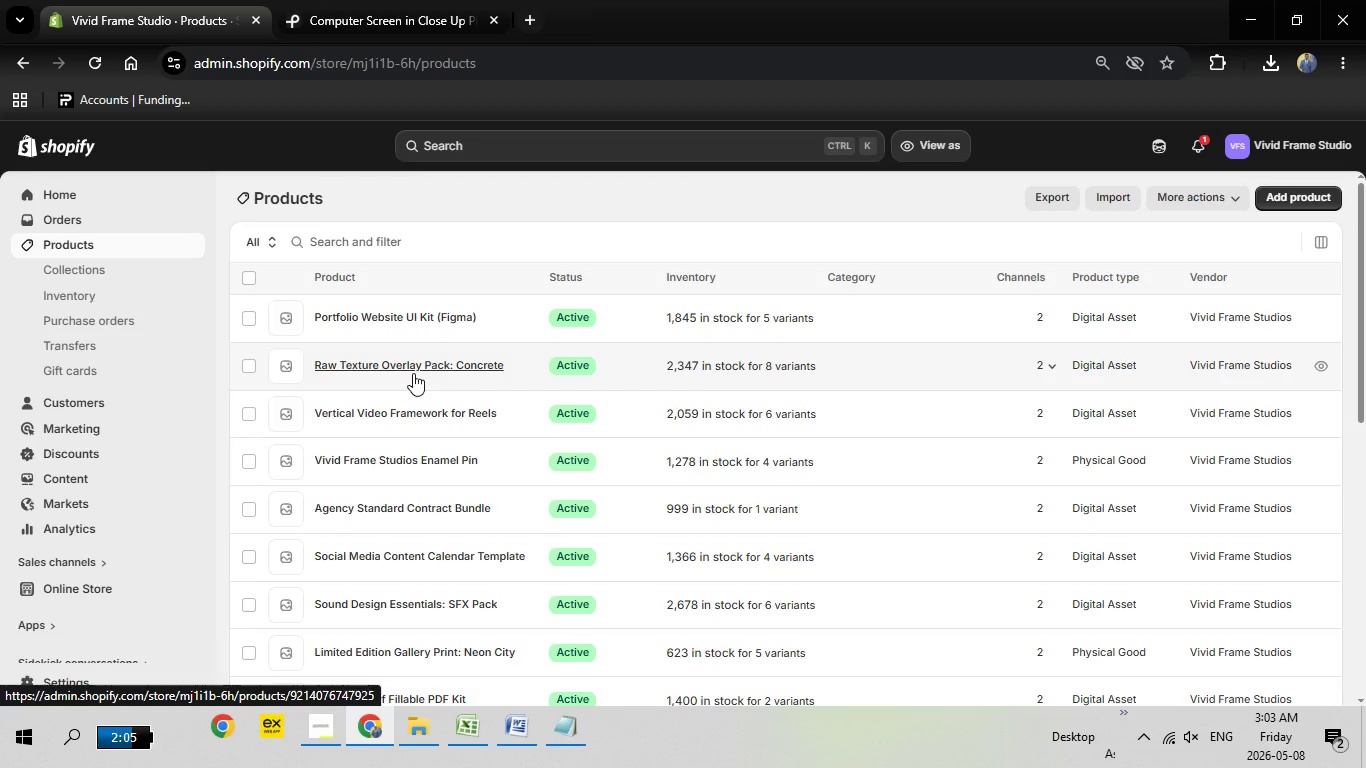 
scroll: coordinate [537, 465], scroll_direction: down, amount: 19.0
 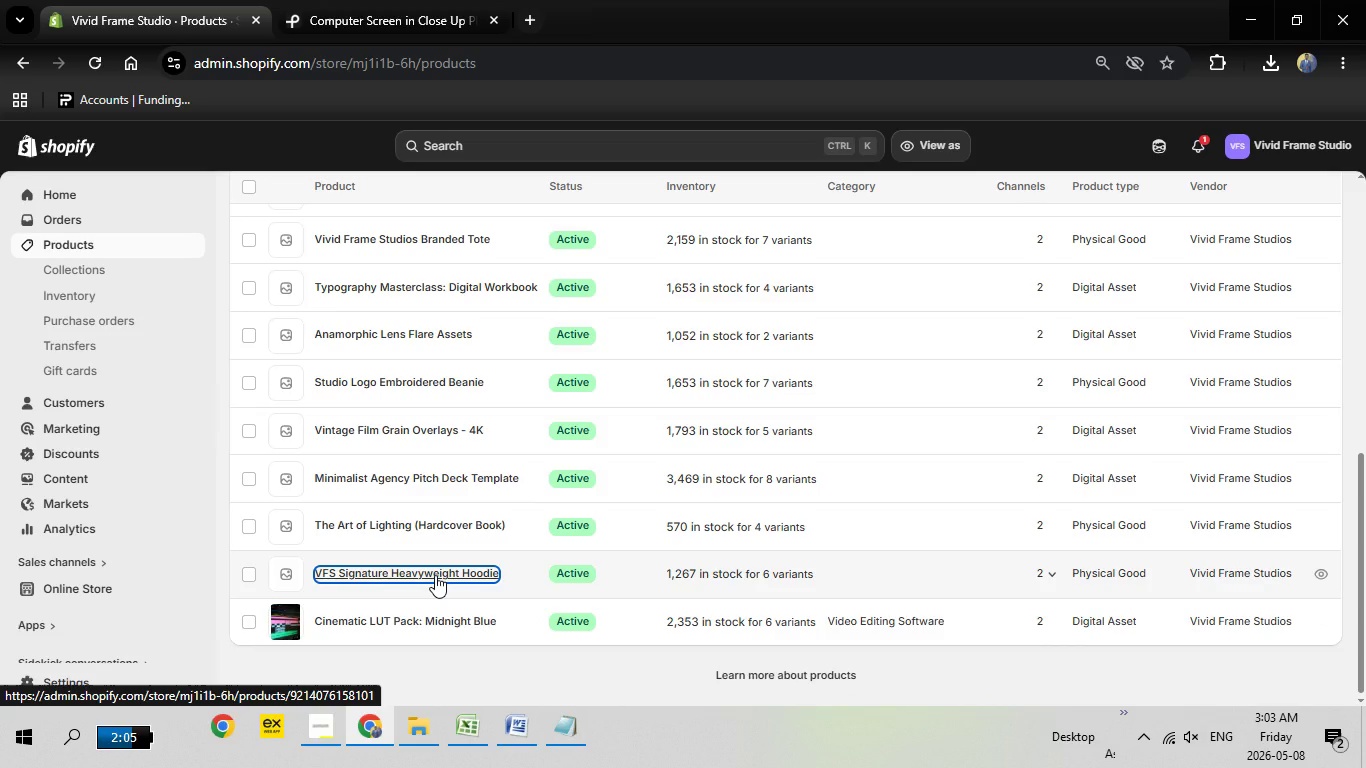 
left_click([435, 575])
 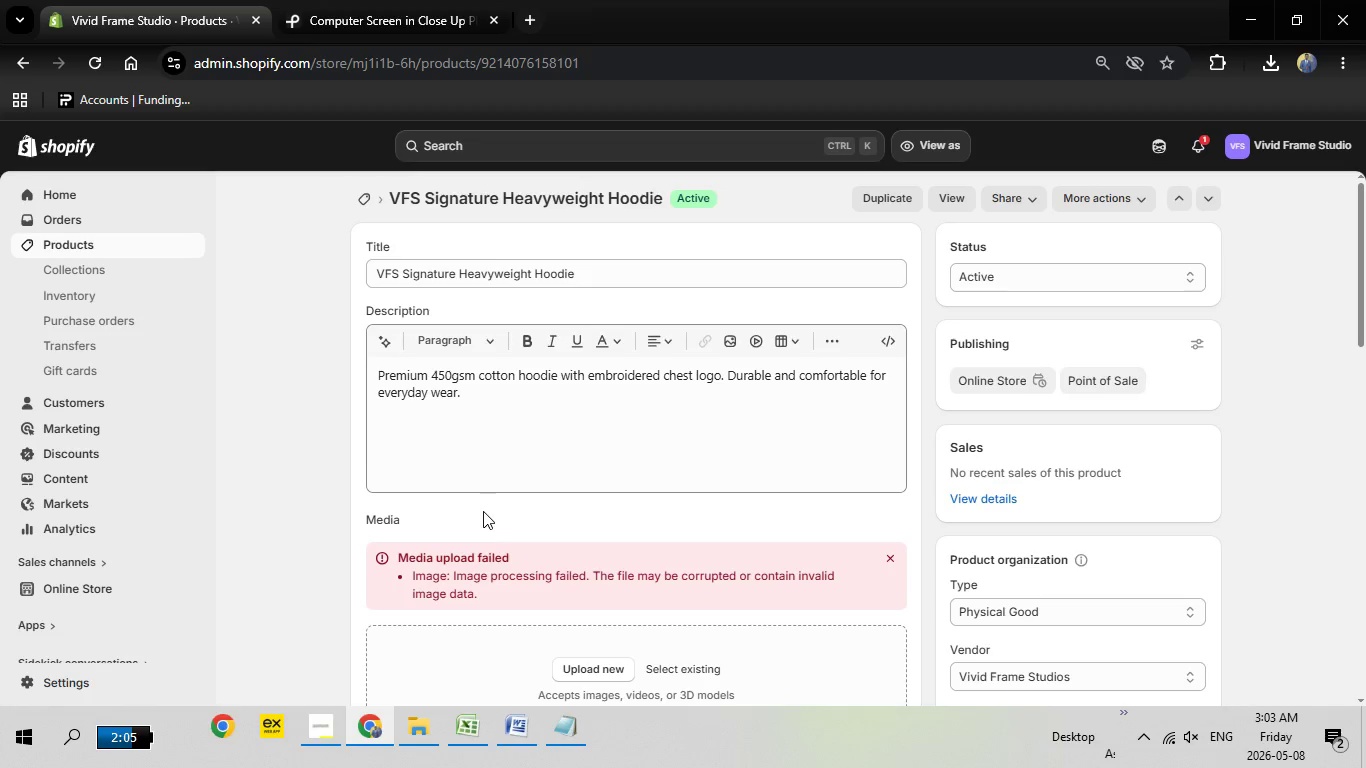 
wait(24.28)
 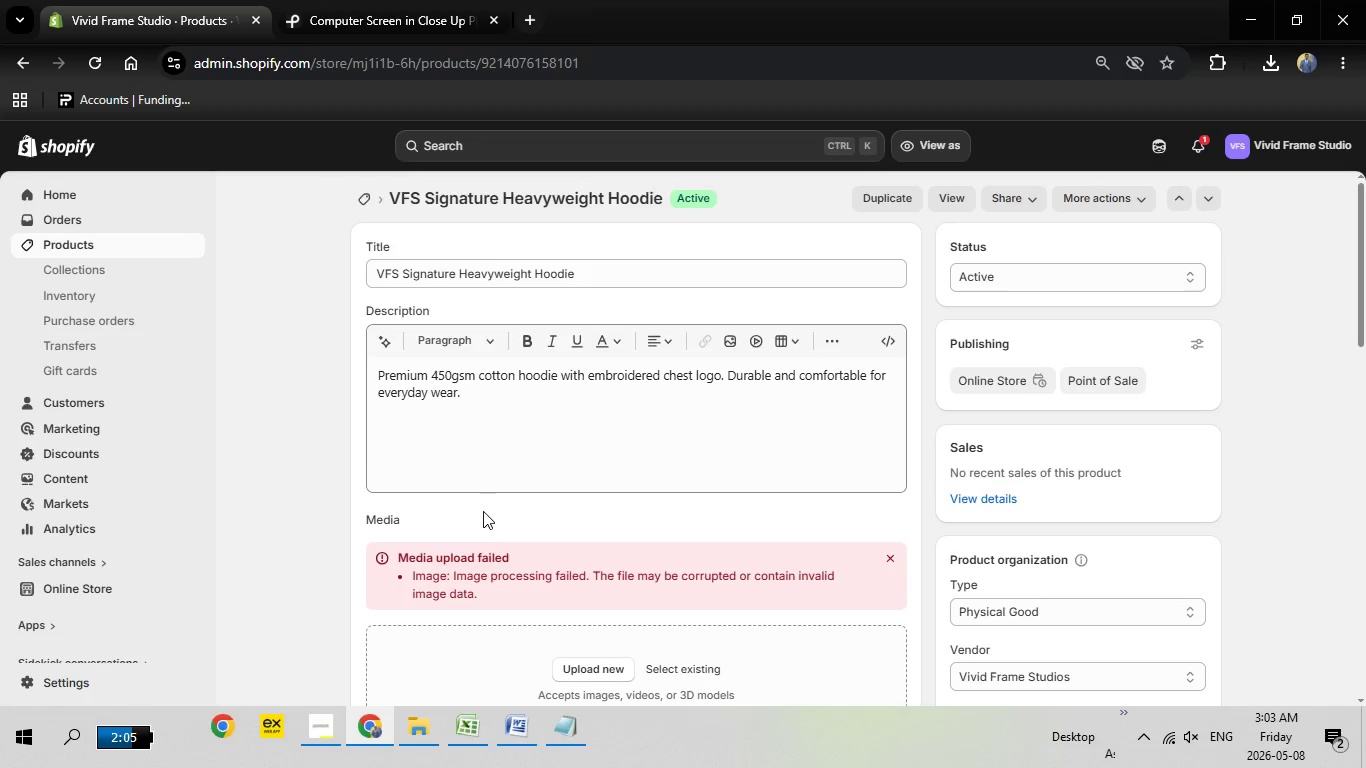 
scroll: coordinate [575, 479], scroll_direction: down, amount: 3.0
 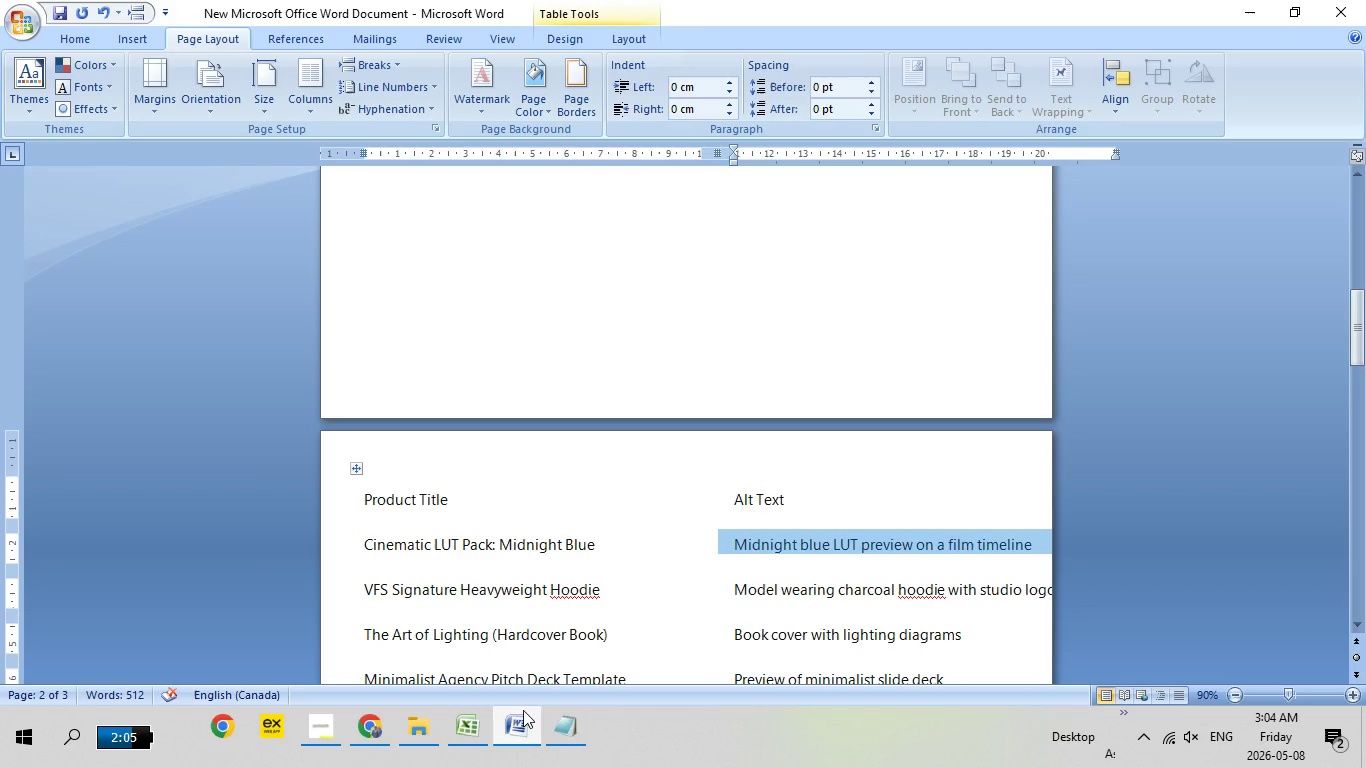 
left_click([520, 721])
 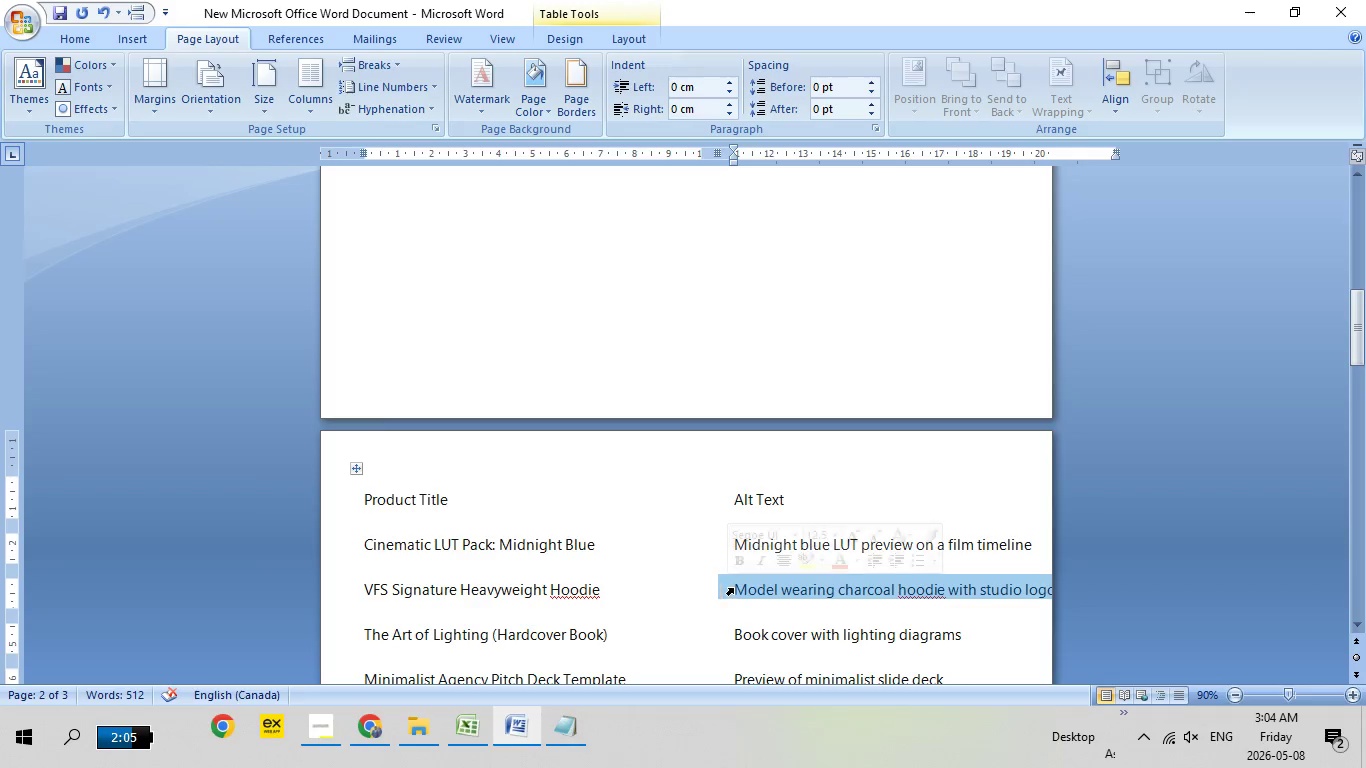 
left_click([728, 589])
 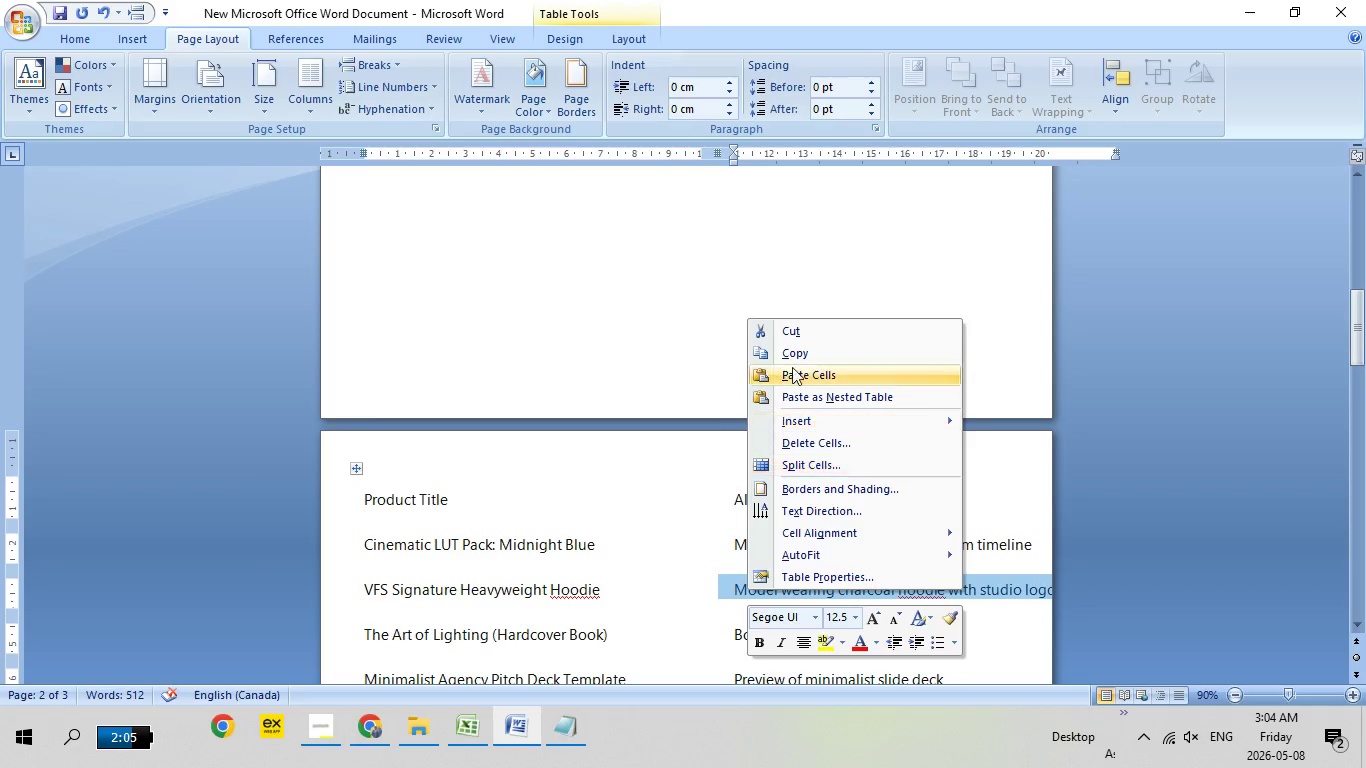 
right_click([746, 589])
 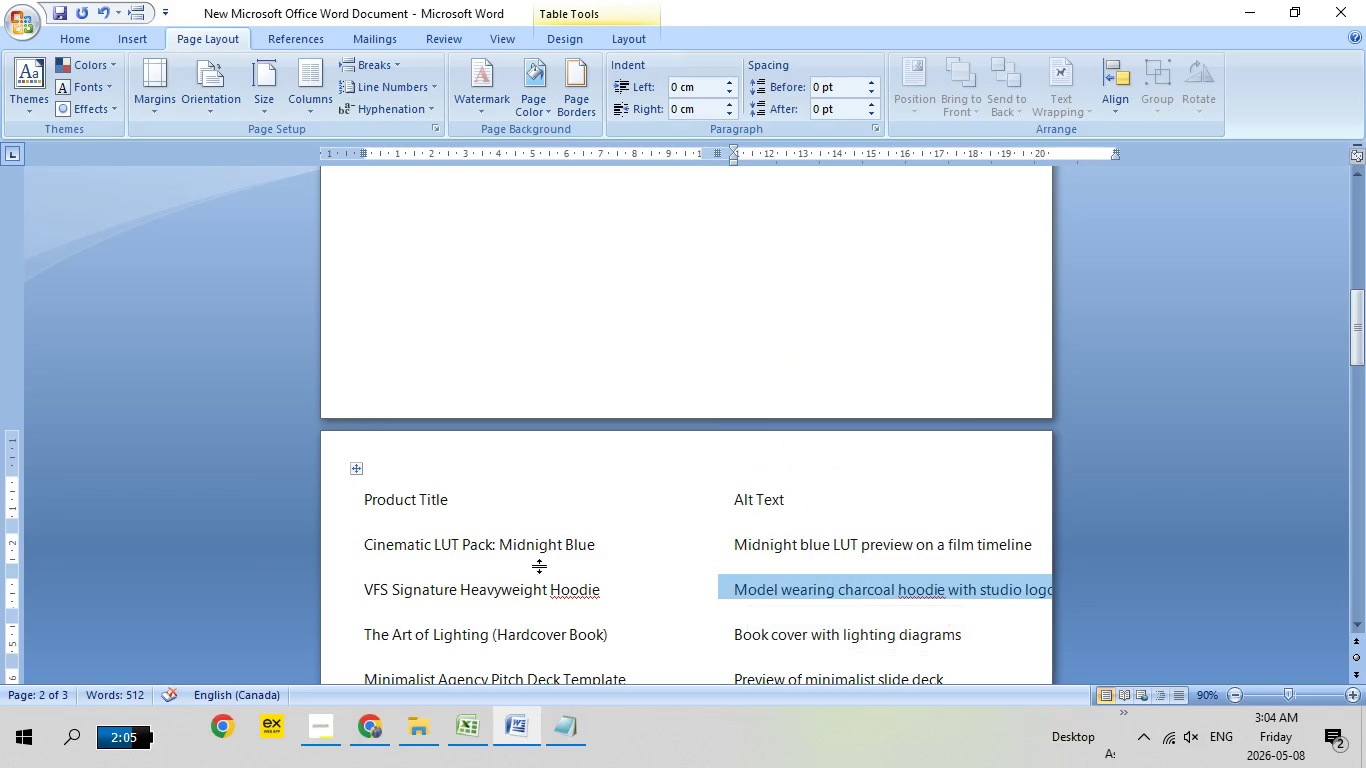 
left_click([800, 352])
 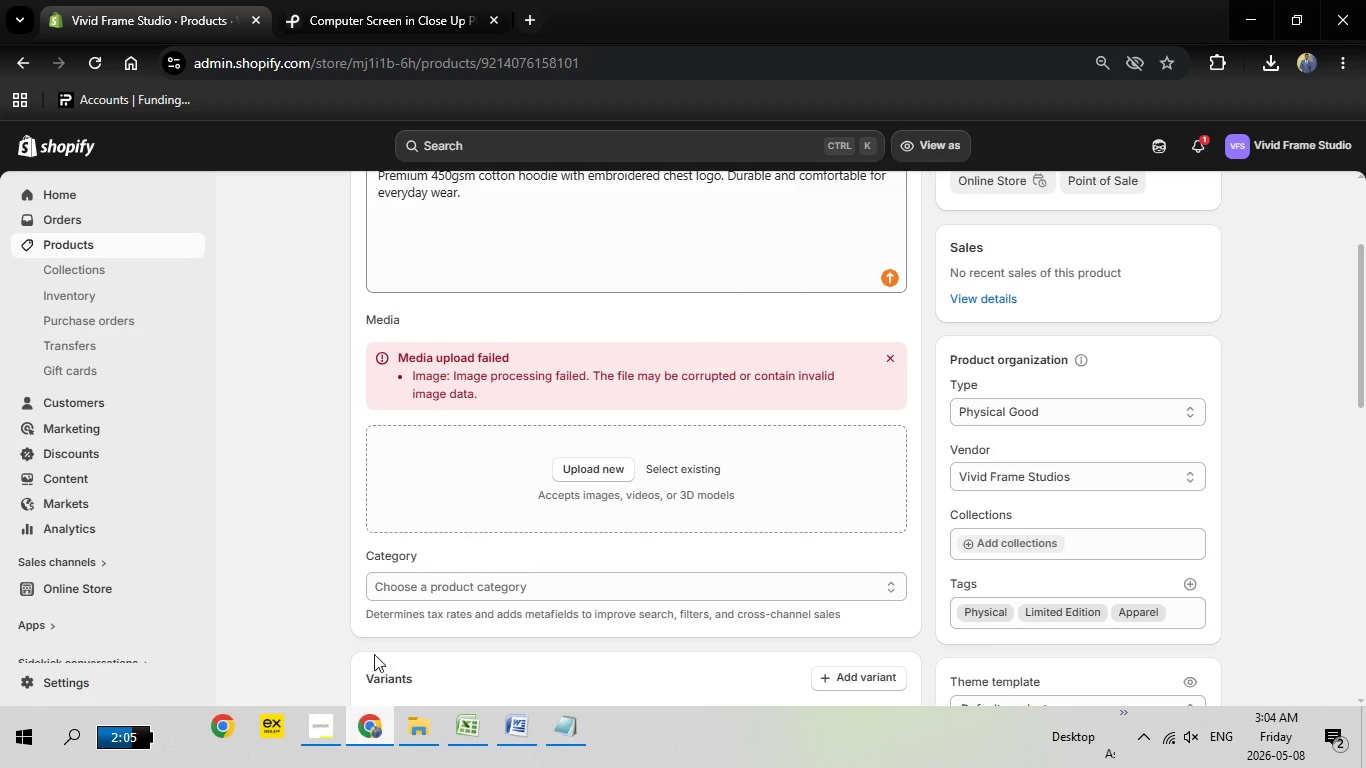 
left_click([381, 725])
 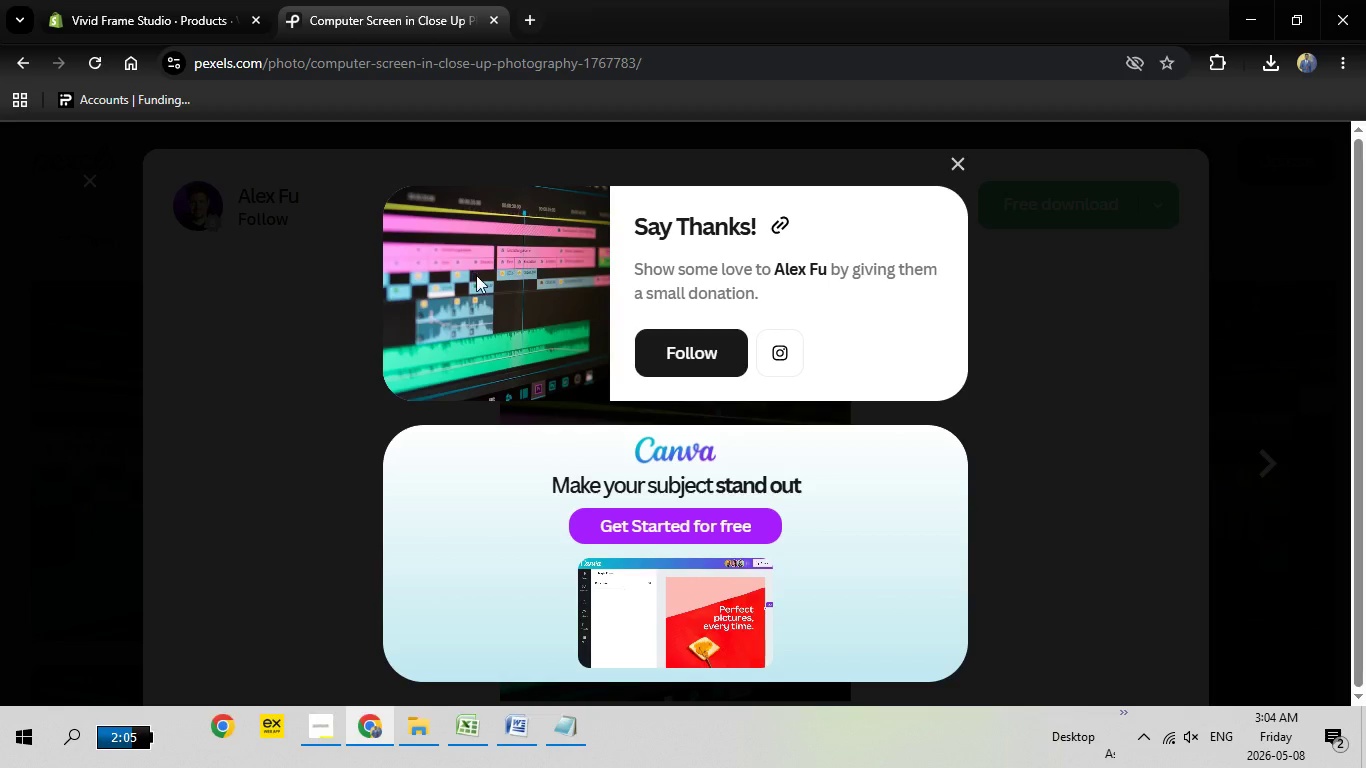 
left_click([417, 0])
 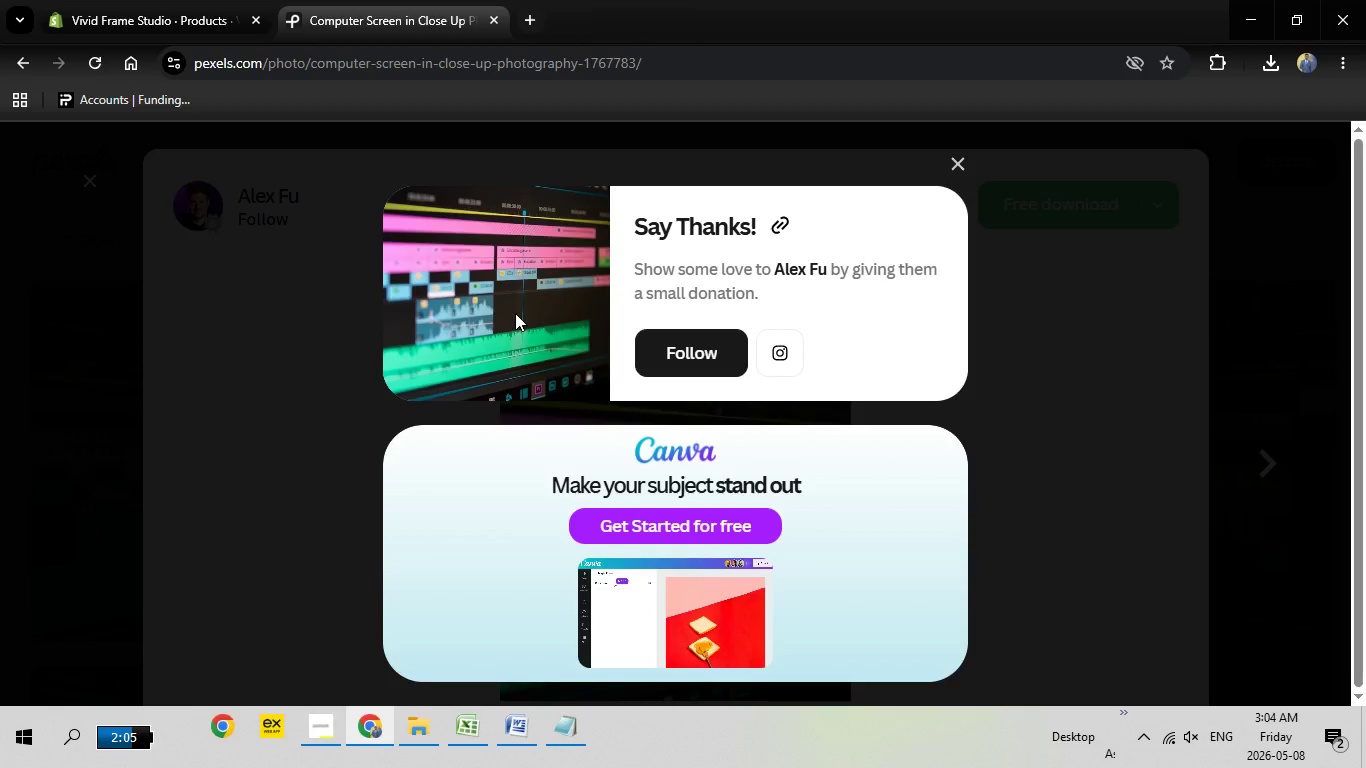 
key(Escape)
 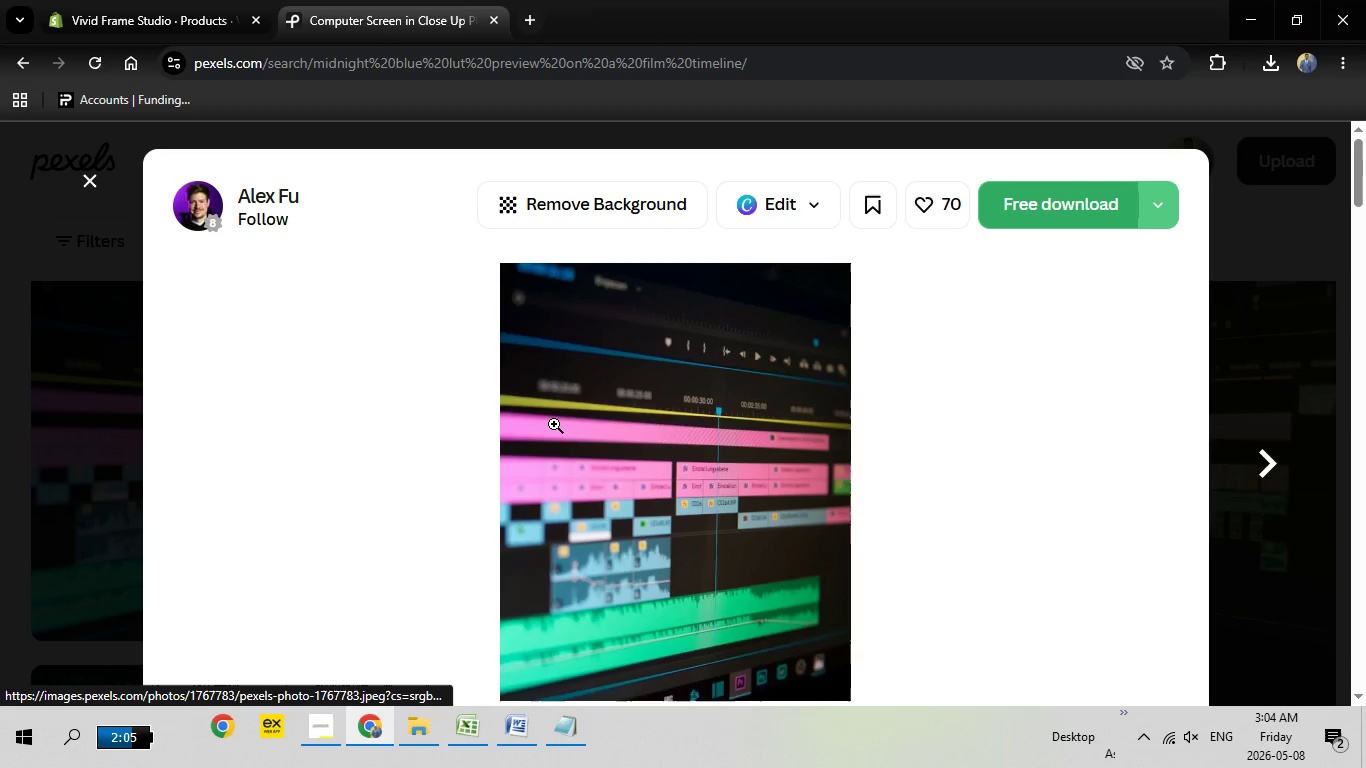 
key(Escape)
 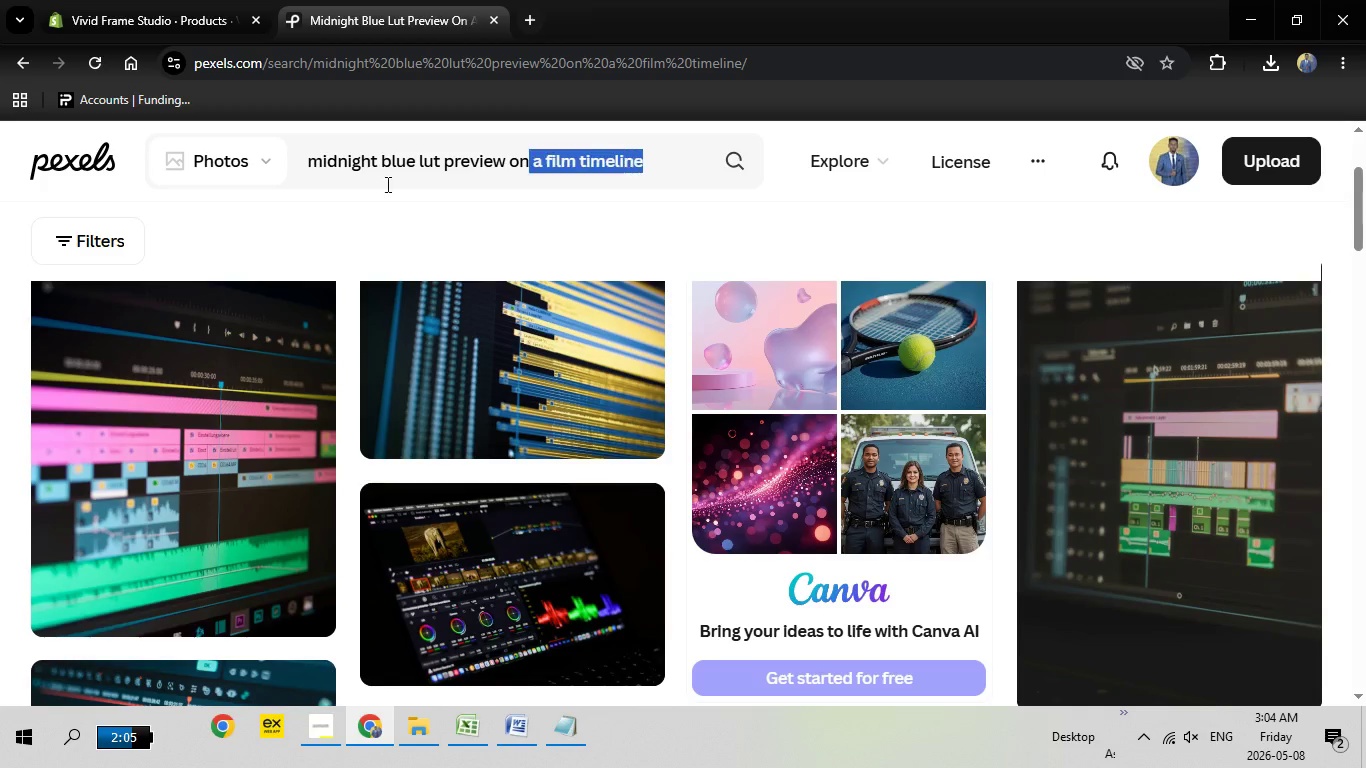 
left_click_drag(start_coordinate=[652, 160], to_coordinate=[17, 200])
 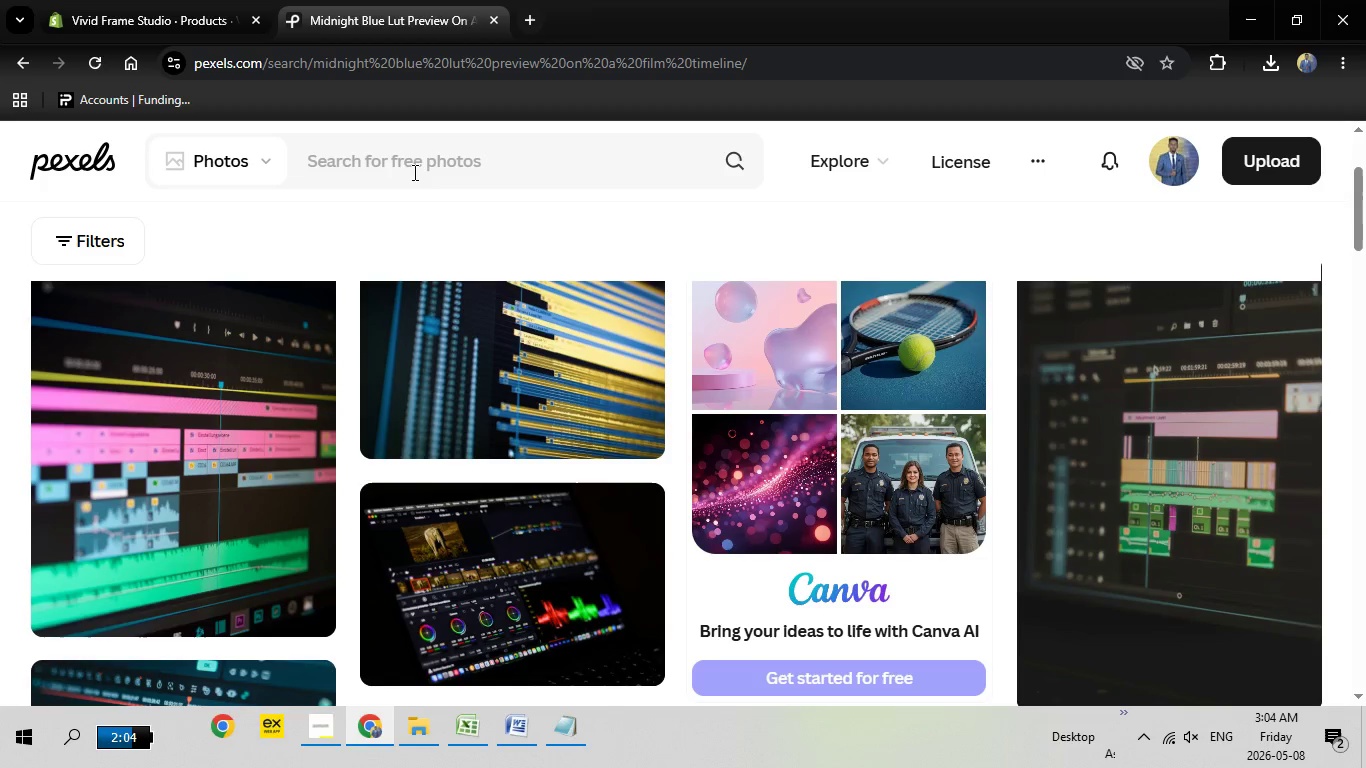 
key(Backspace)
 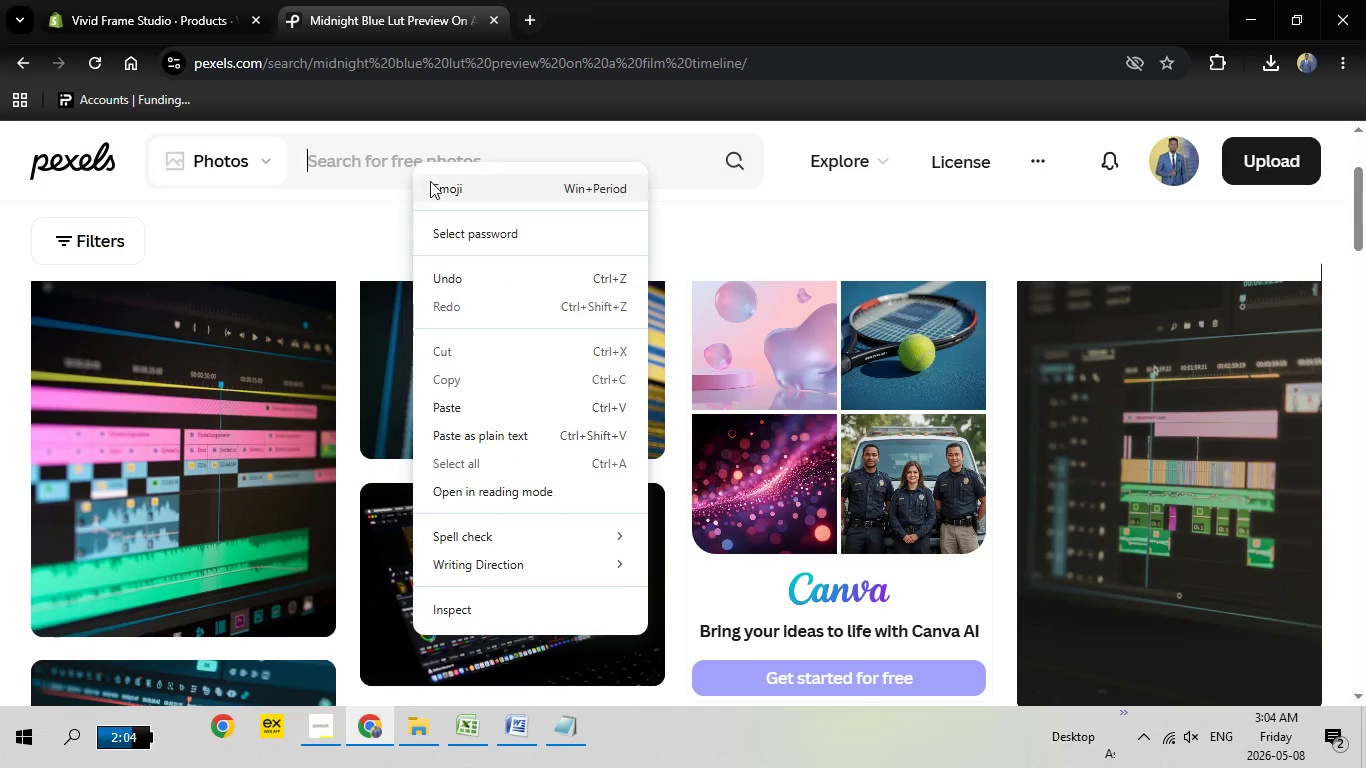 
right_click([413, 162])
 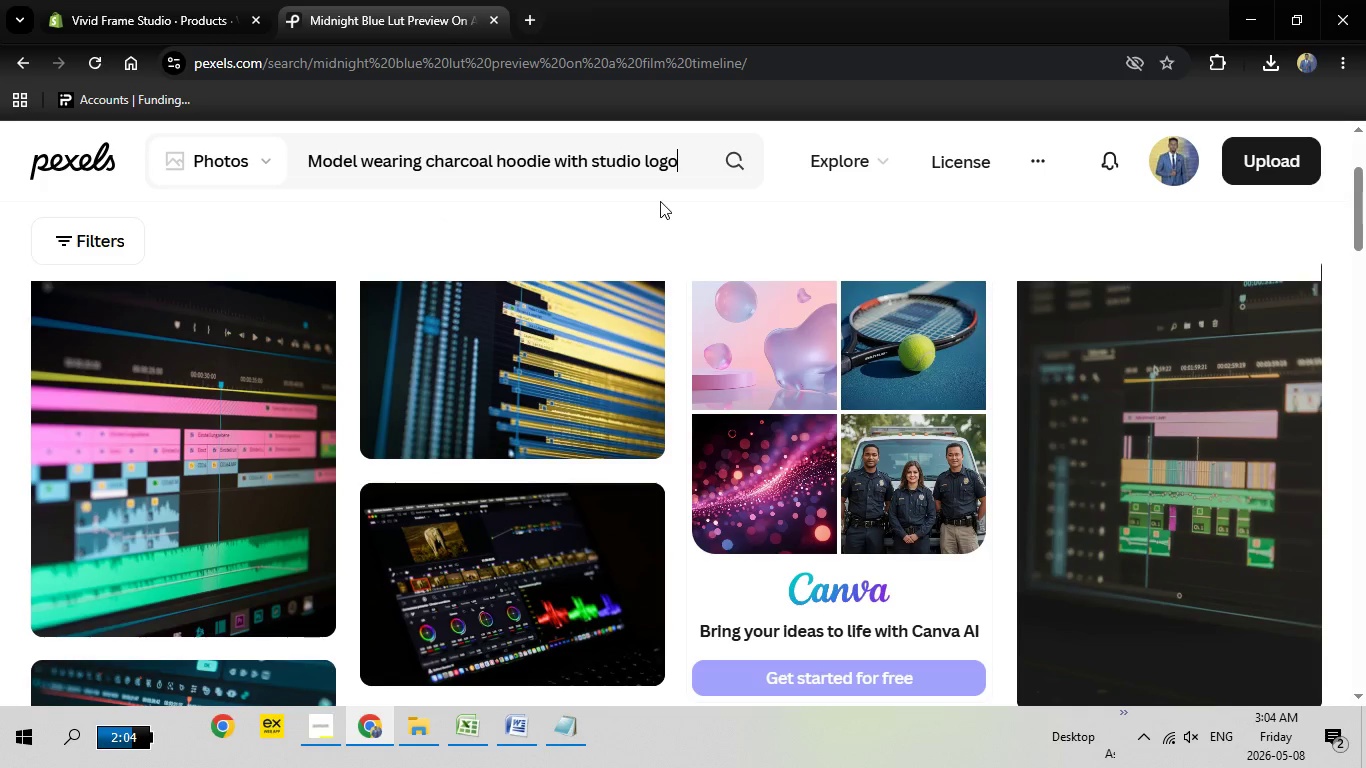 
left_click([457, 407])
 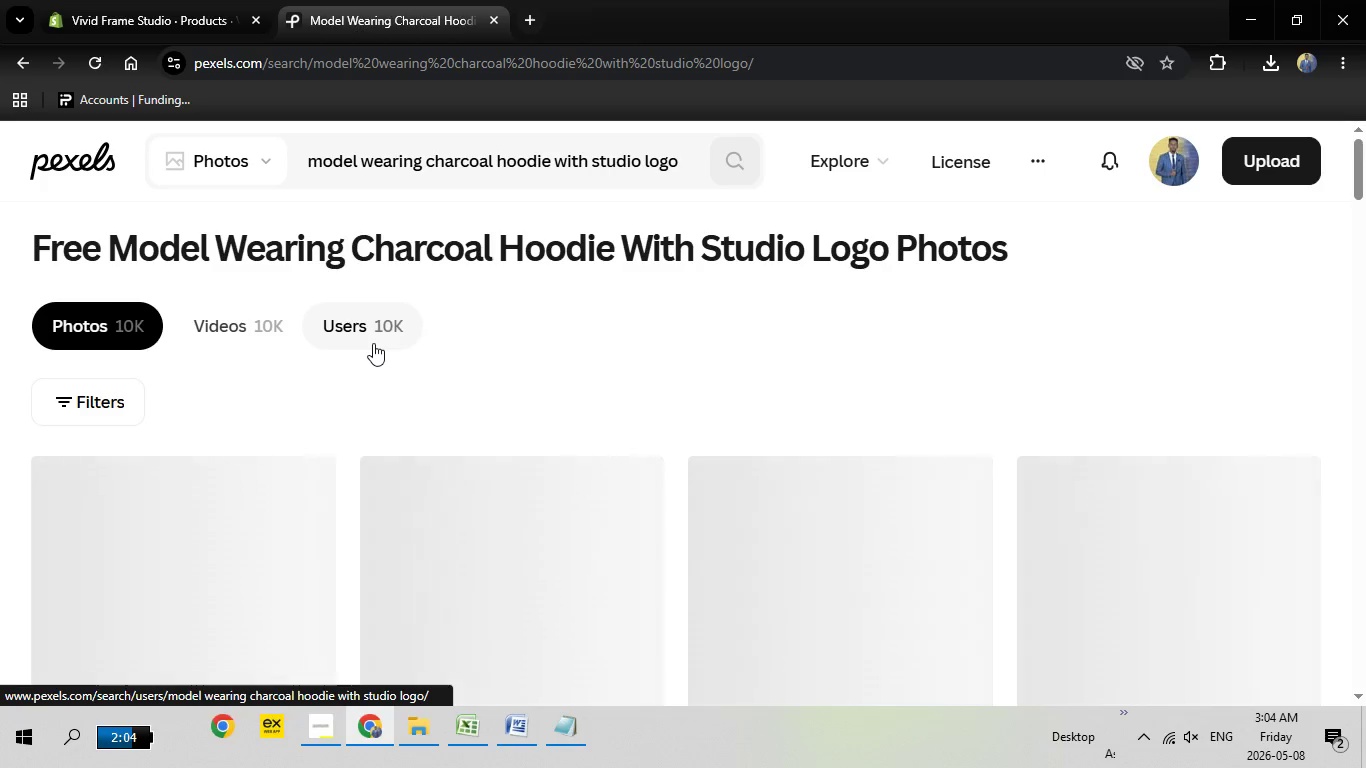 
wait(6.86)
 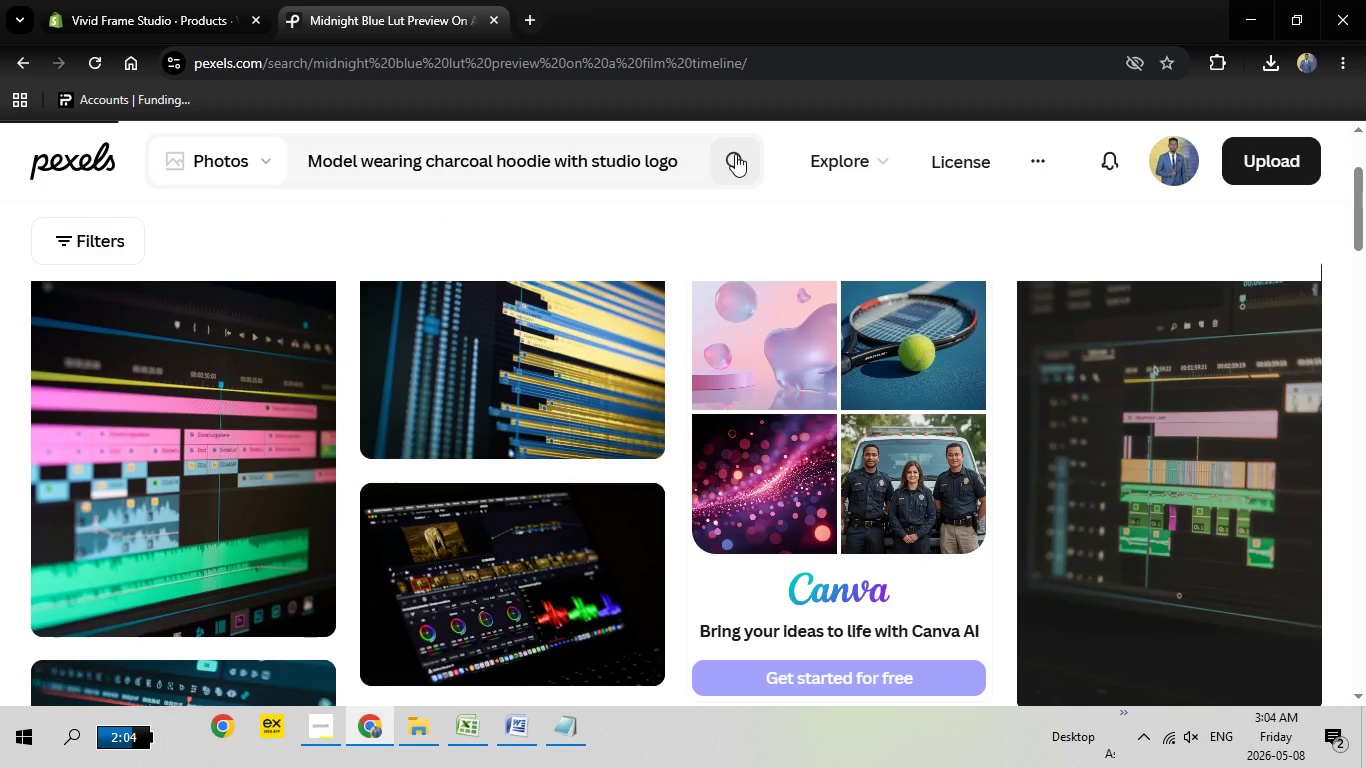 
scroll: coordinate [373, 343], scroll_direction: none, amount: 0.0
 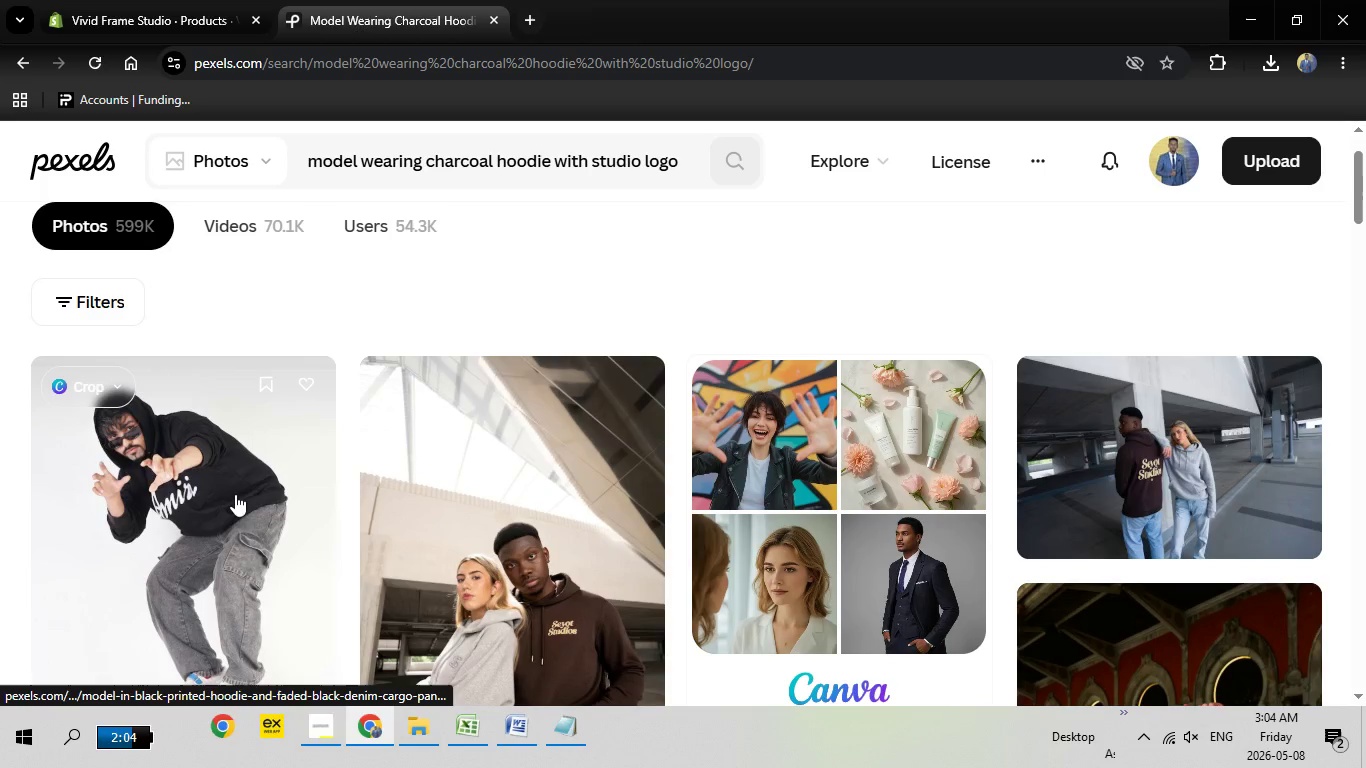 
left_click([235, 494])
 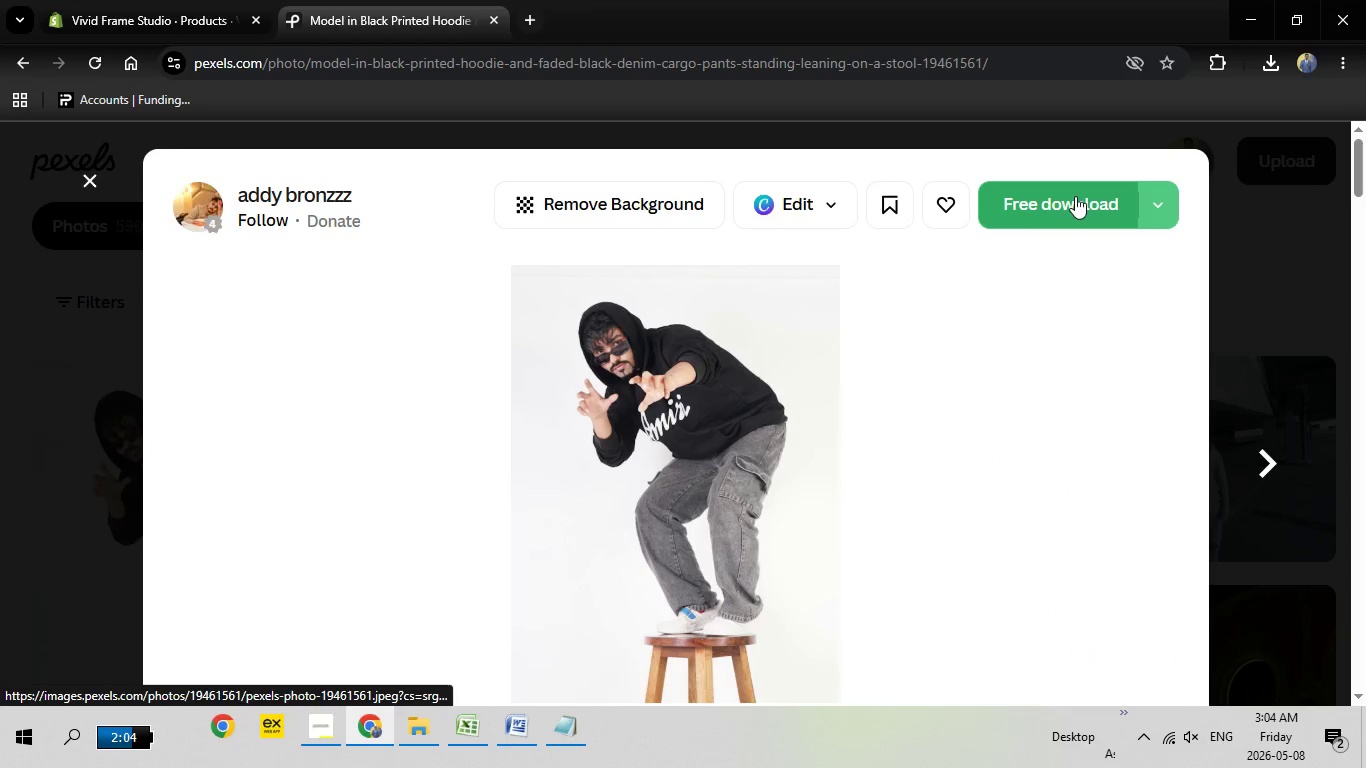 
left_click([1075, 196])
 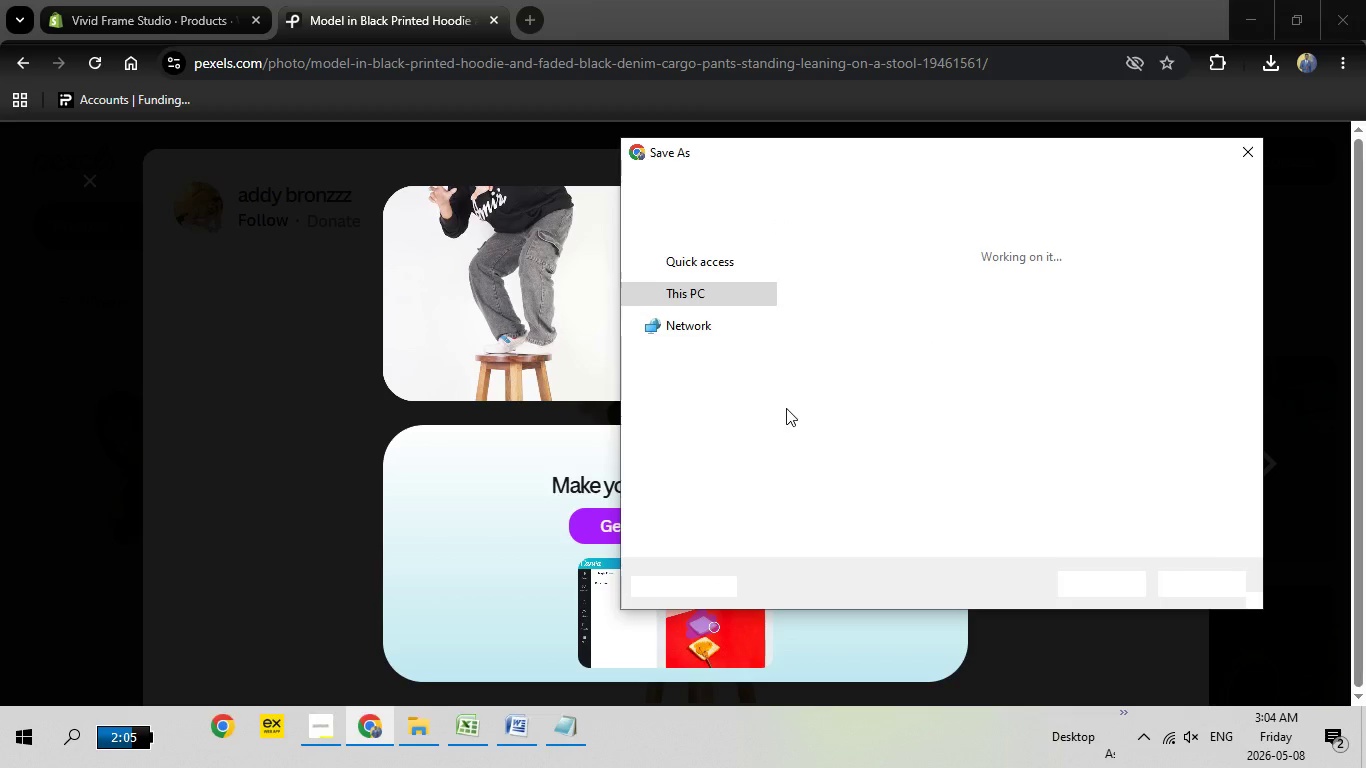 
wait(7.89)
 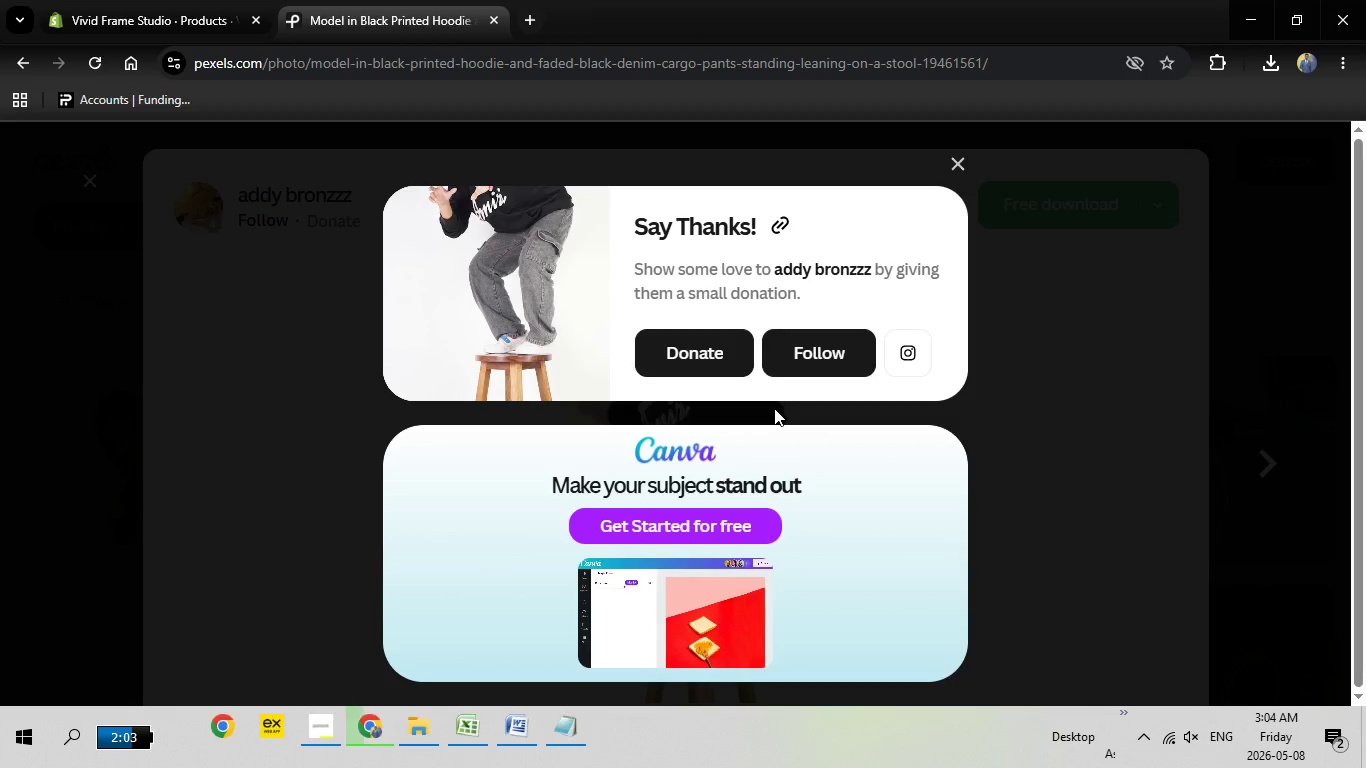 
left_click([1100, 591])
 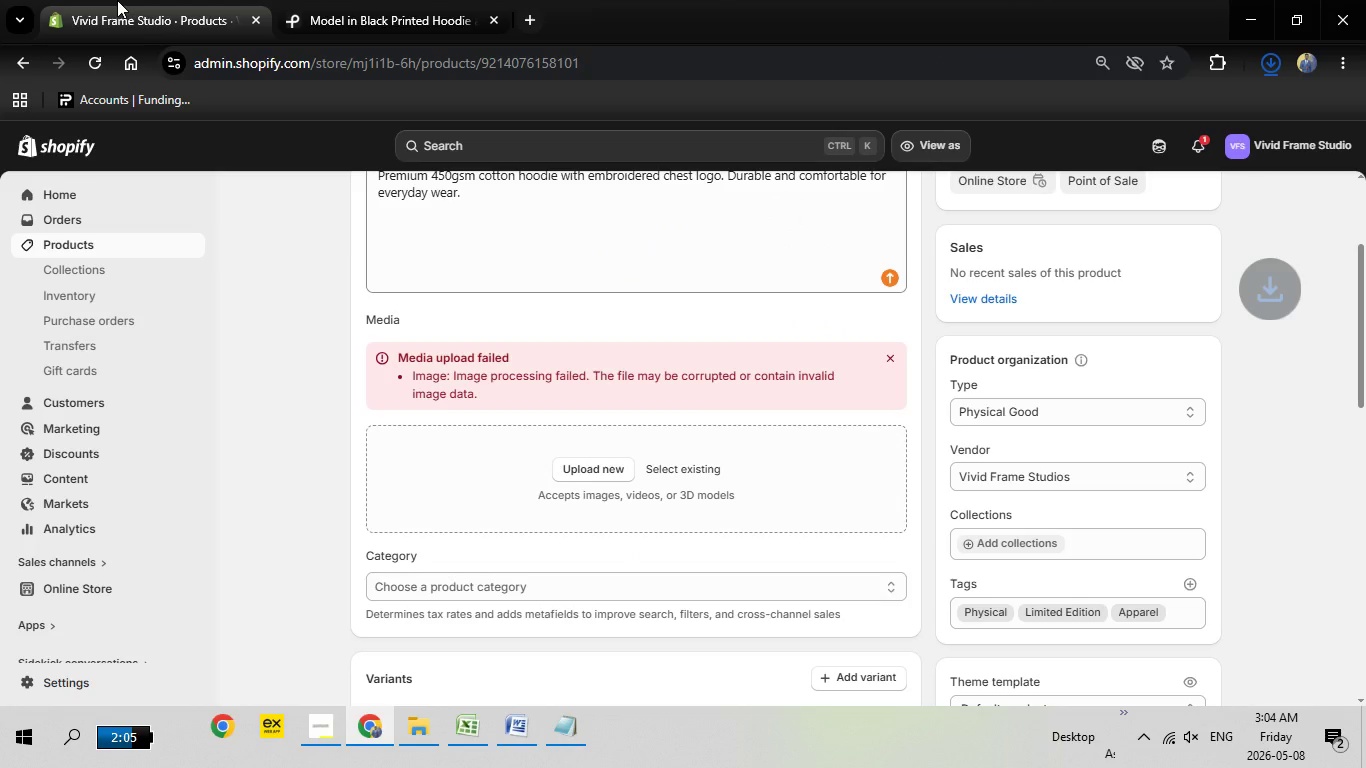 
left_click([117, 0])
 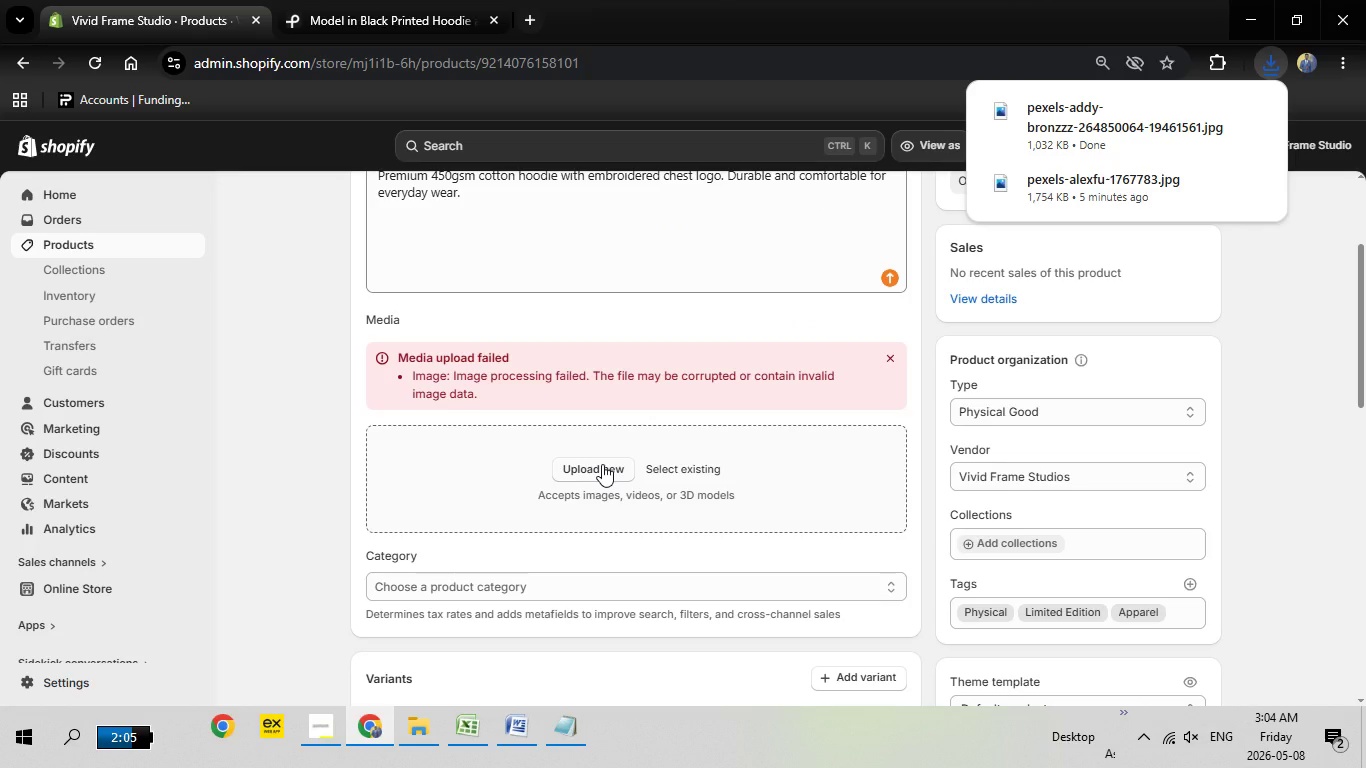 
wait(5.05)
 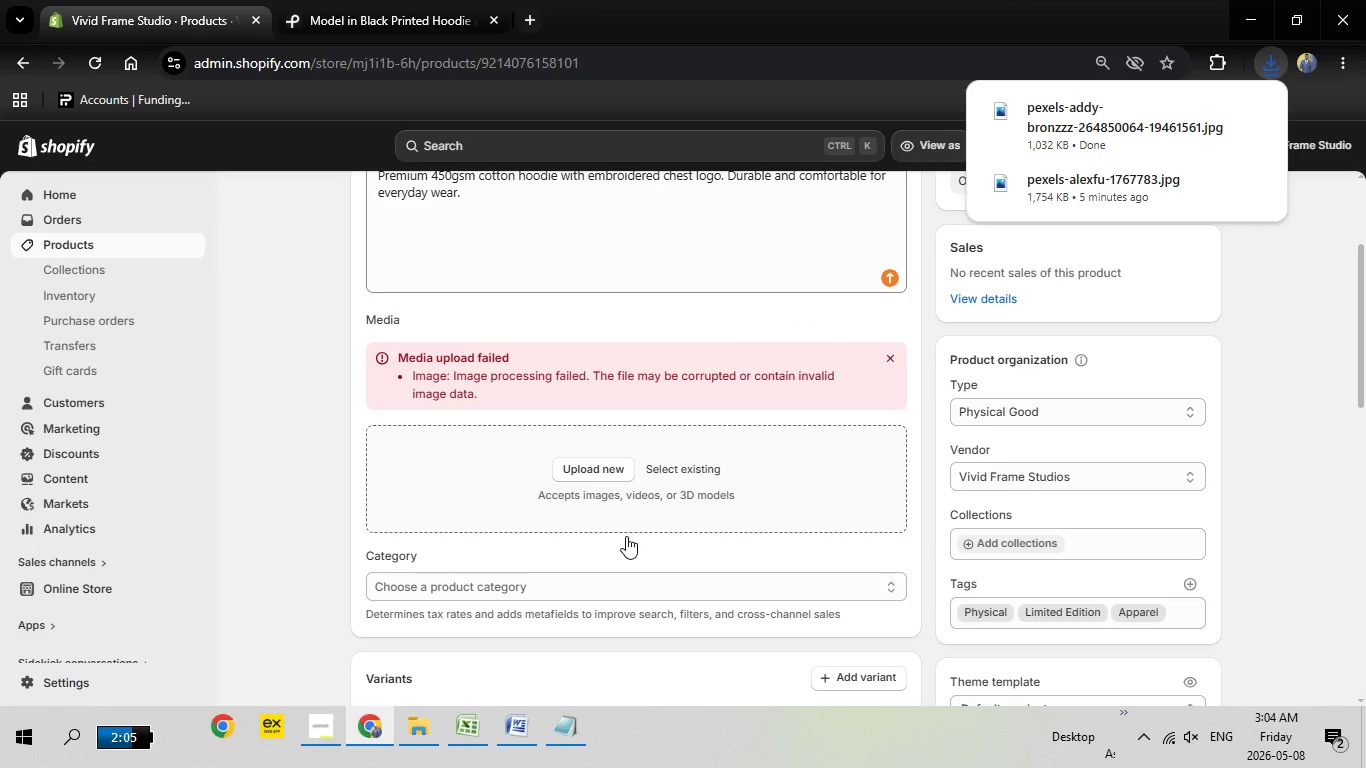 
left_click([602, 464])
 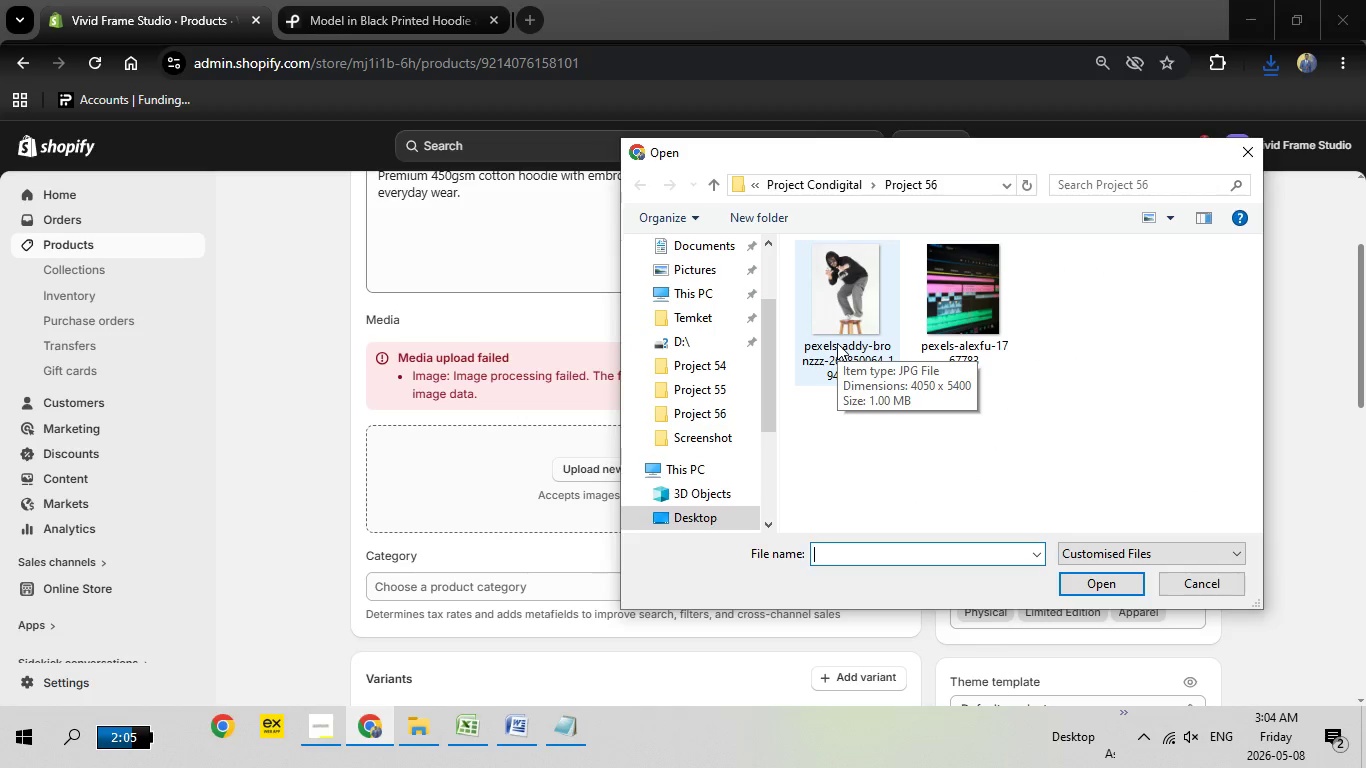 
wait(6.88)
 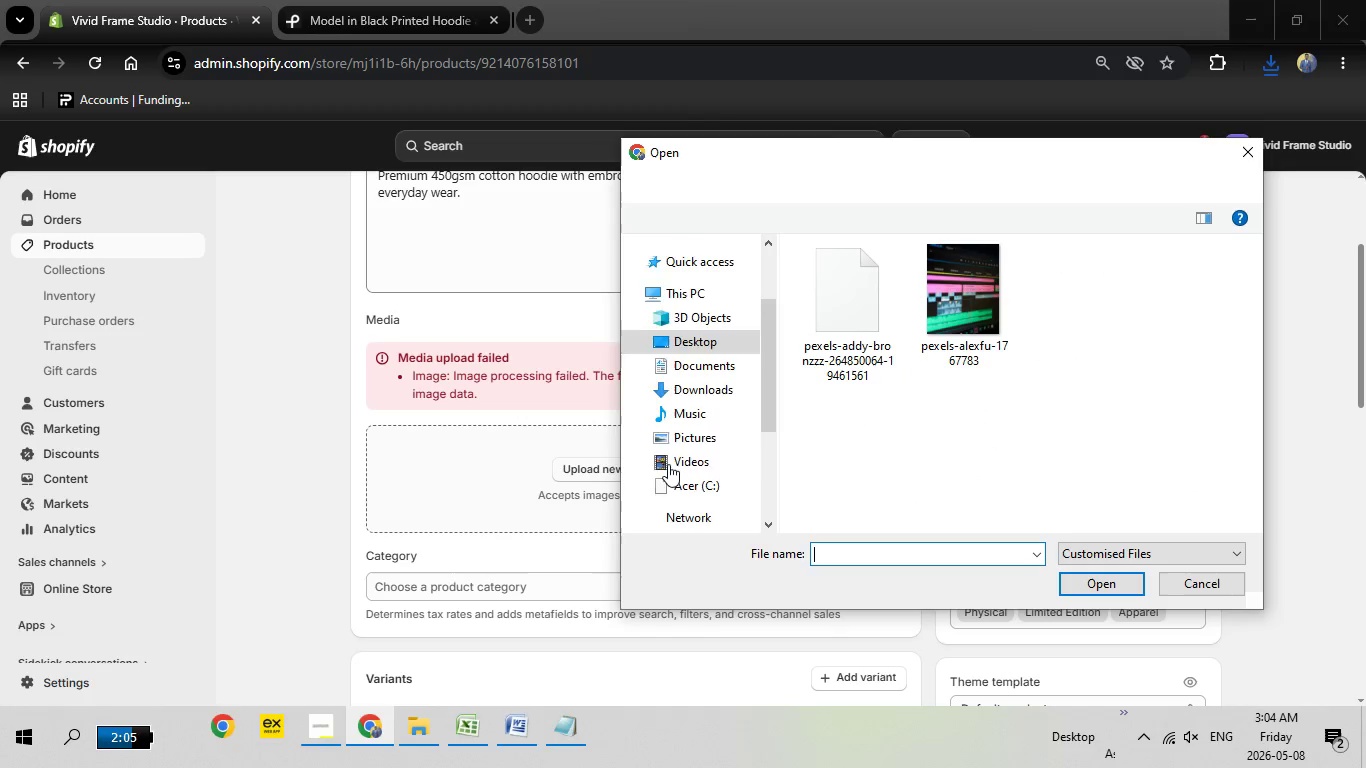 
double_click([837, 343])
 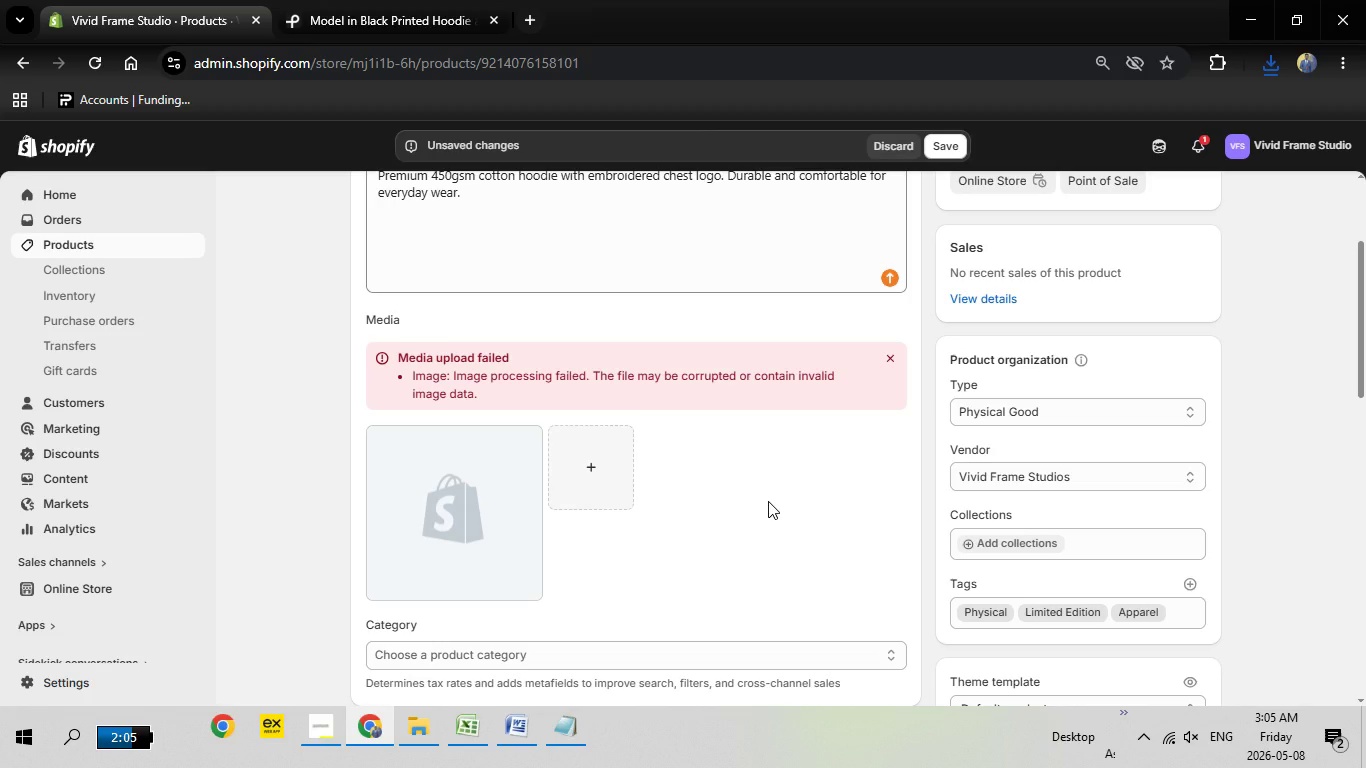 
wait(22.56)
 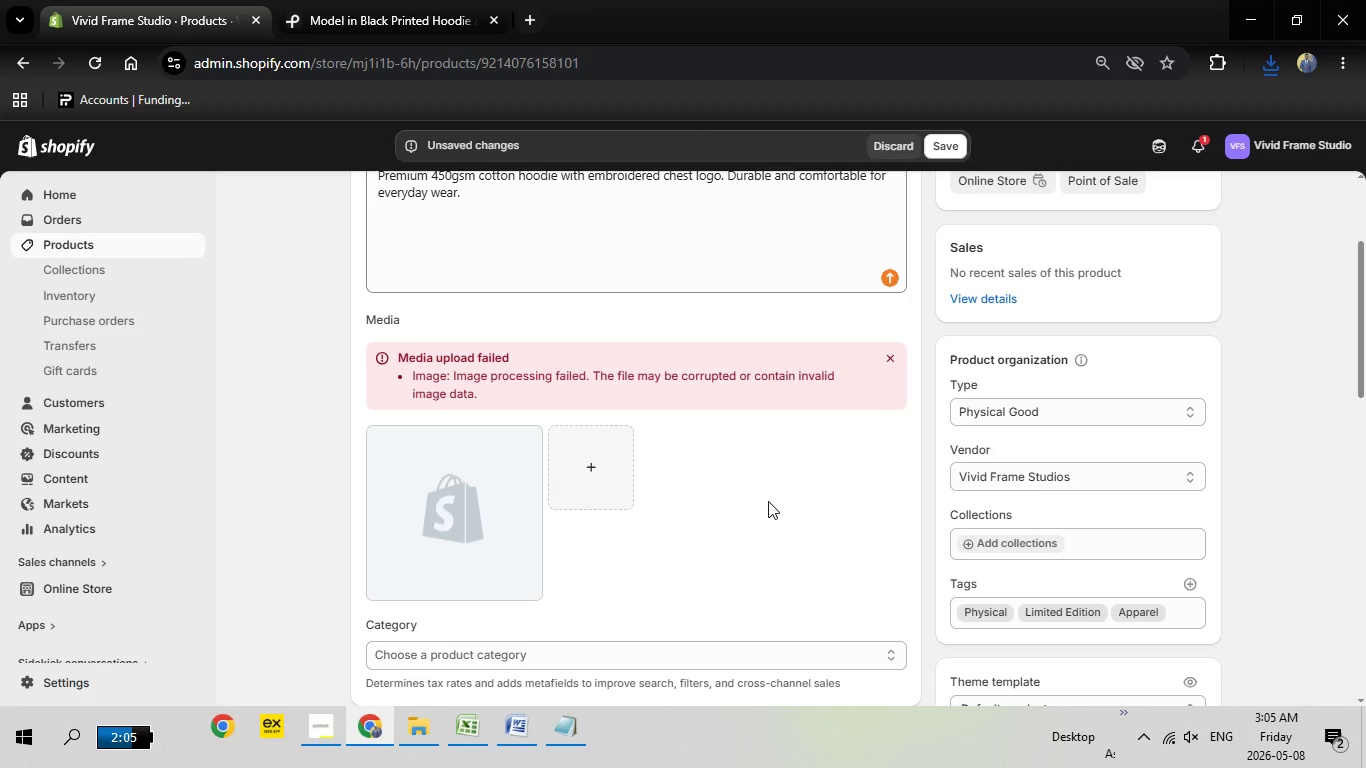 
left_click([482, 679])
 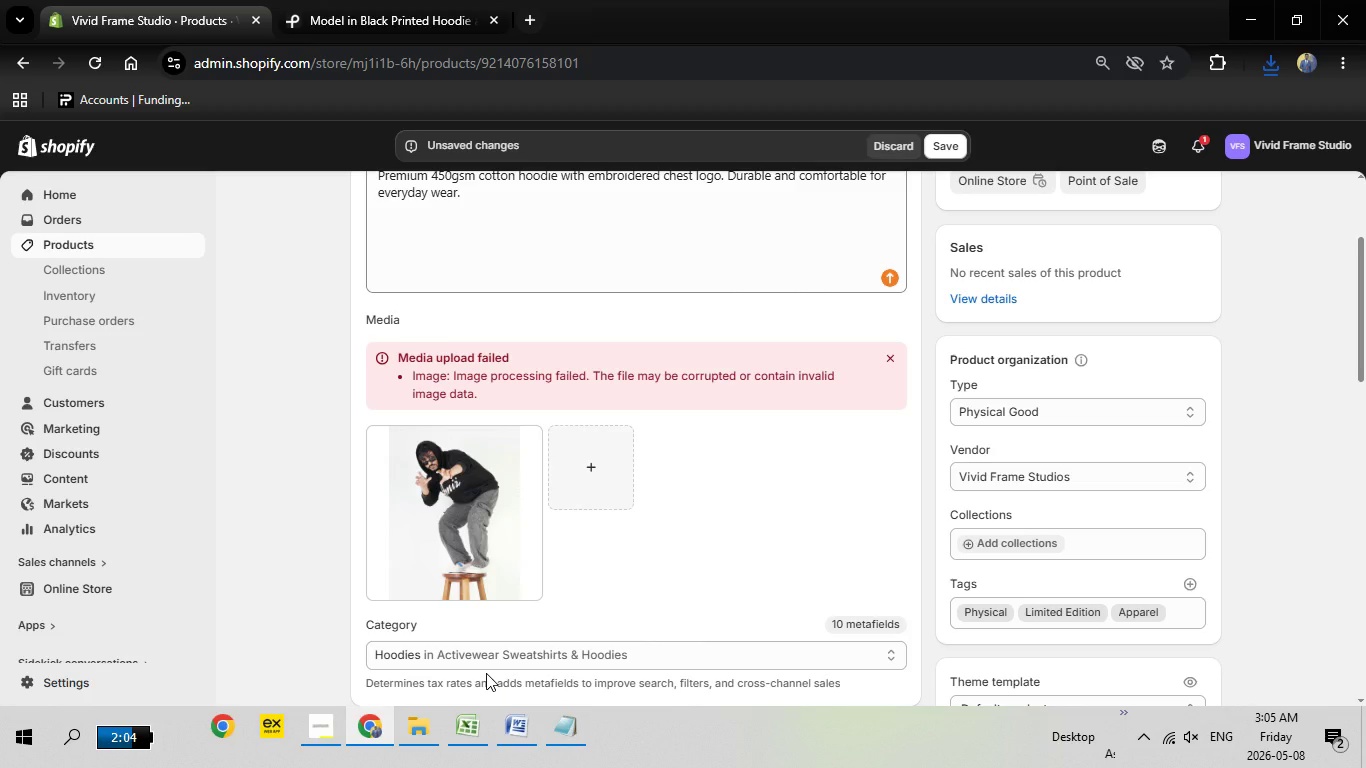 
wait(10.2)
 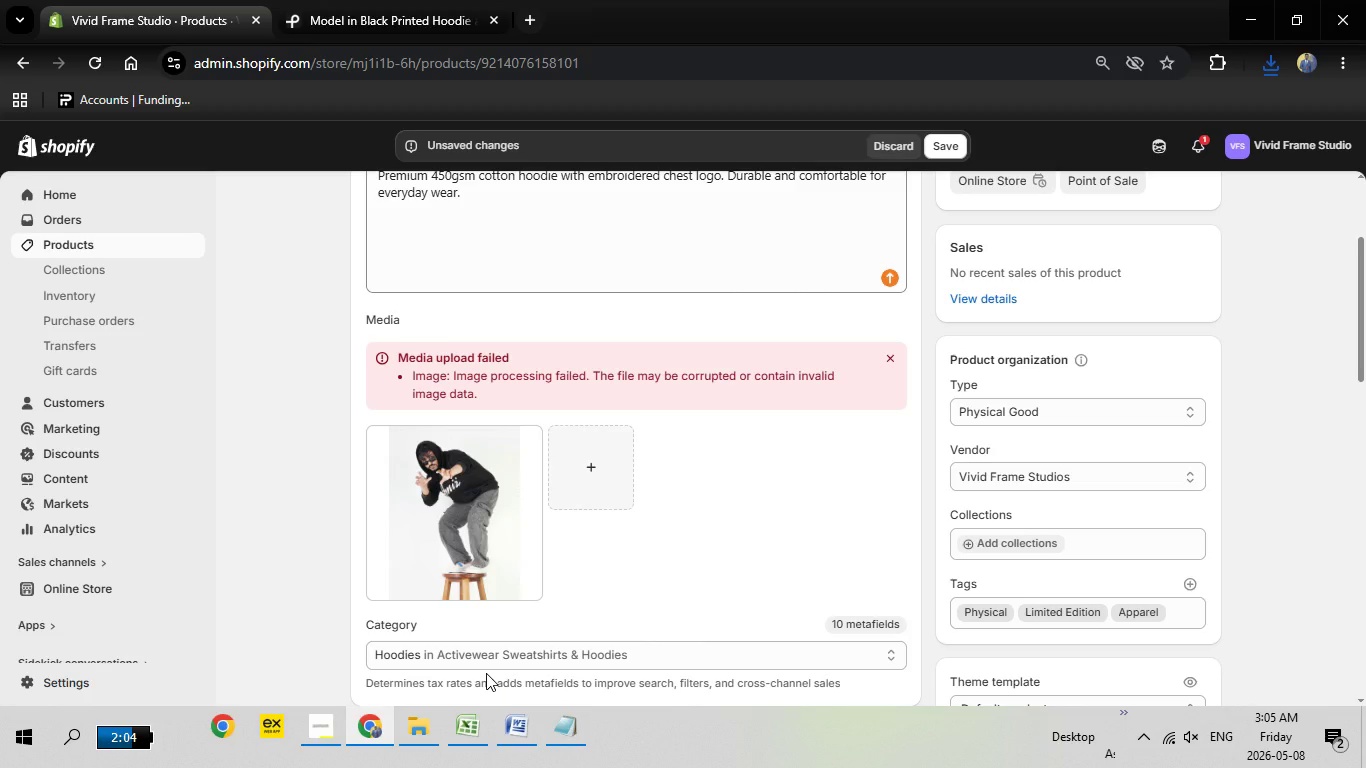 
scroll: coordinate [479, 693], scroll_direction: down, amount: 1.0
 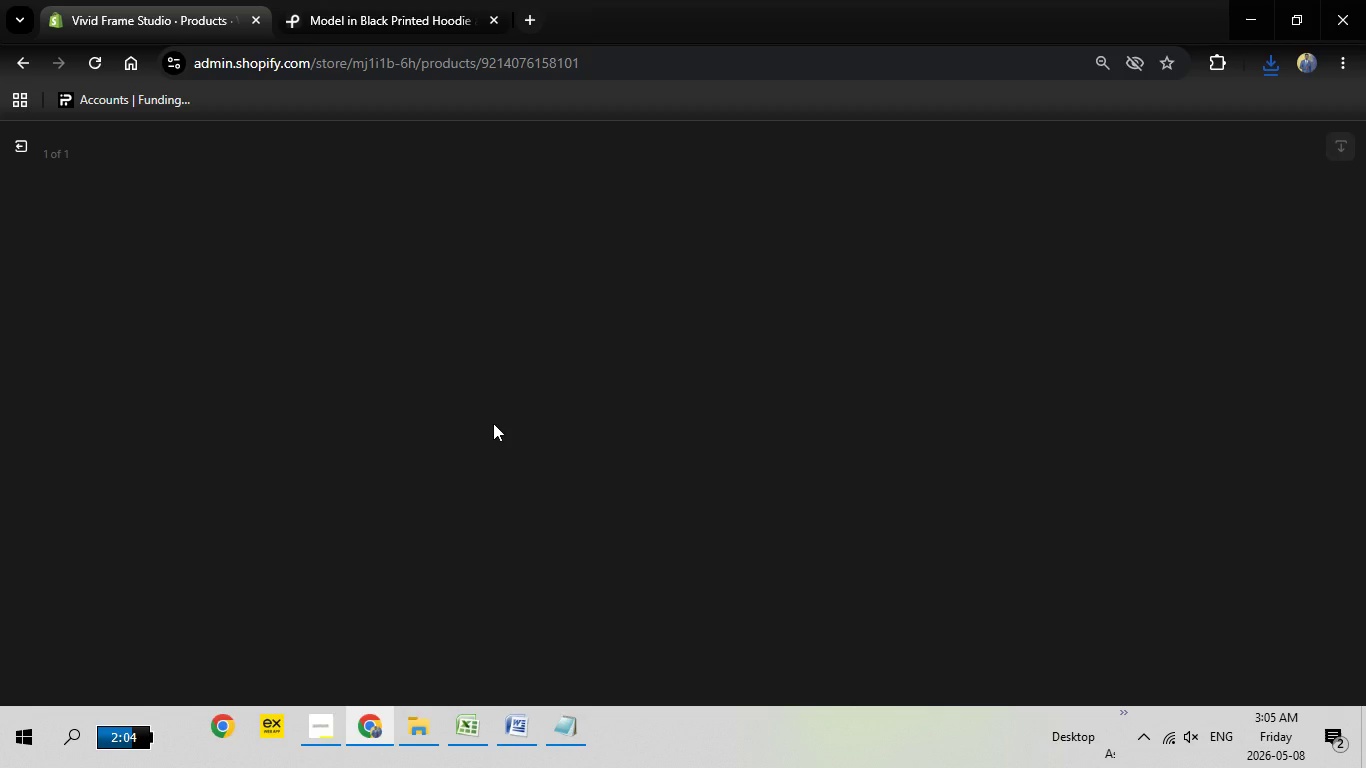 
wait(10.74)
 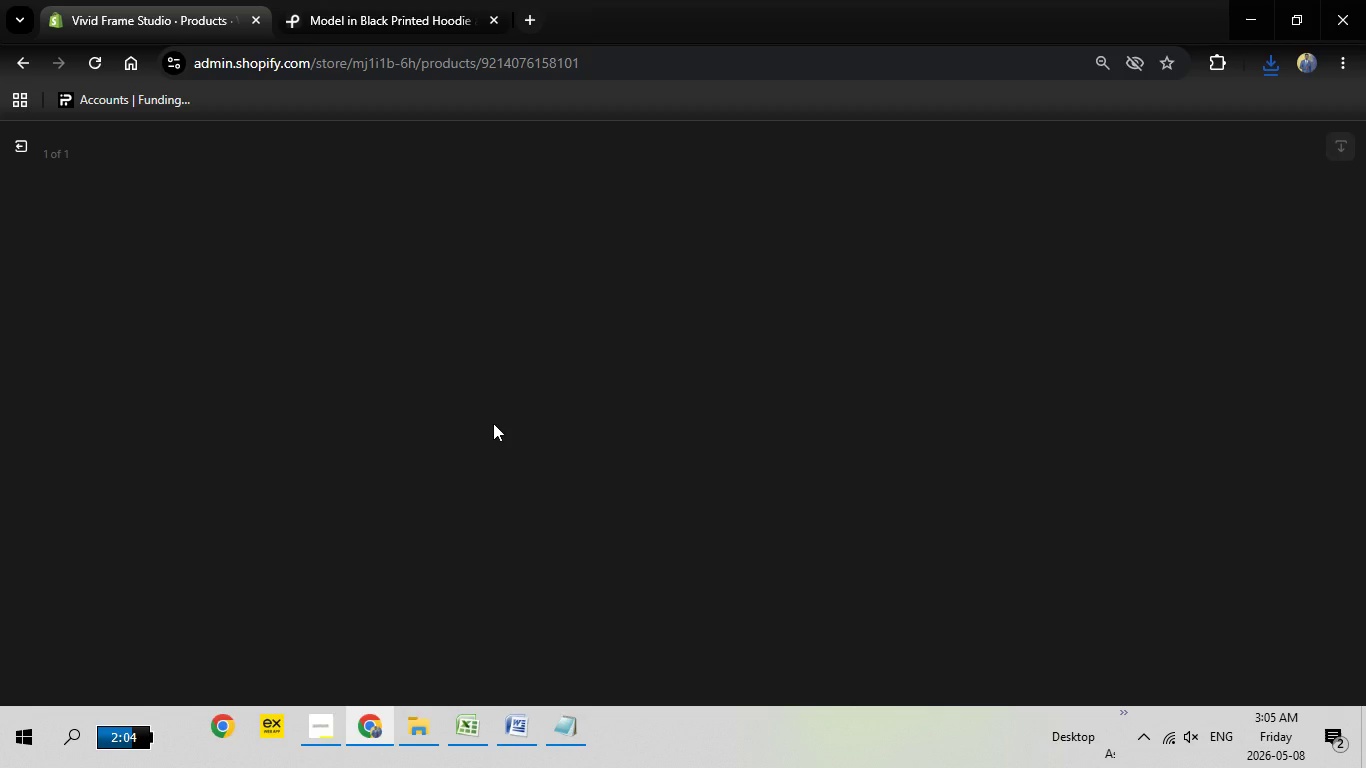 
left_click([1154, 367])
 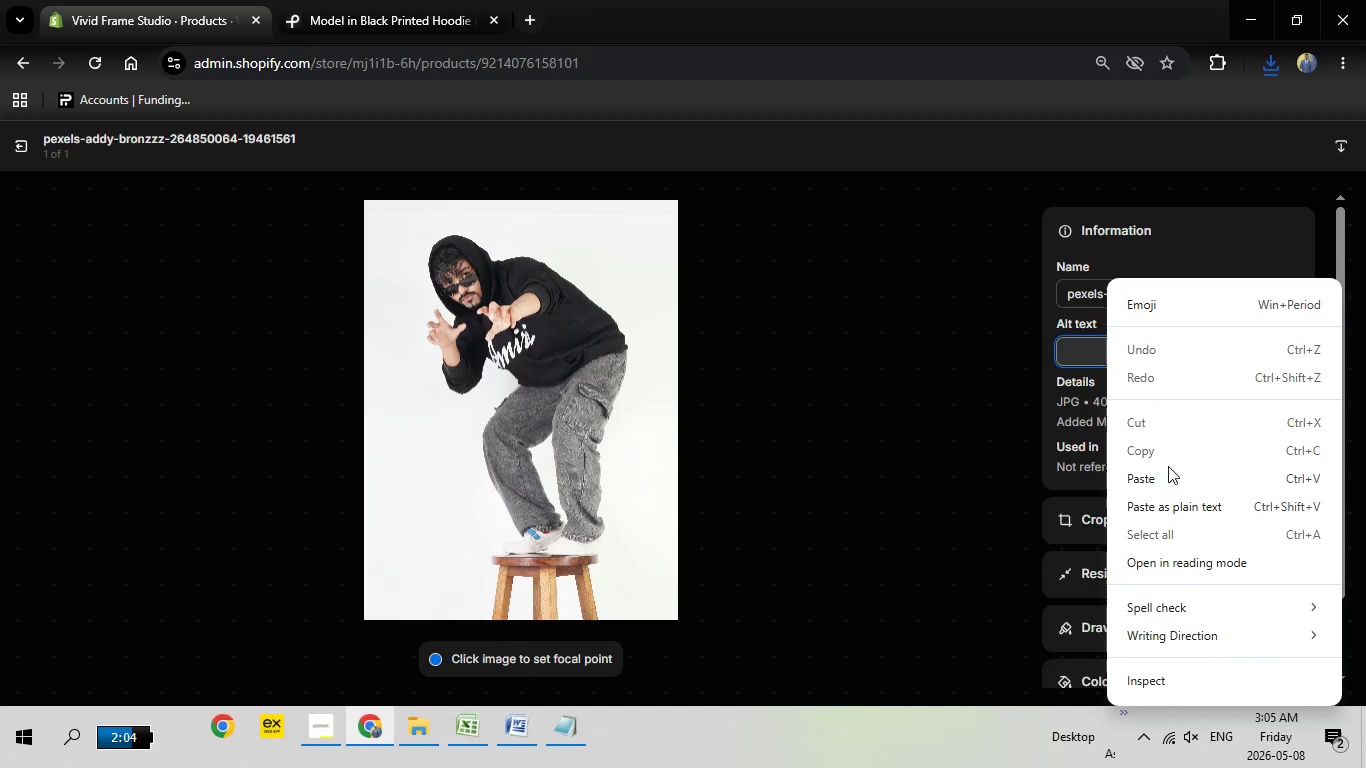 
right_click([1107, 352])
 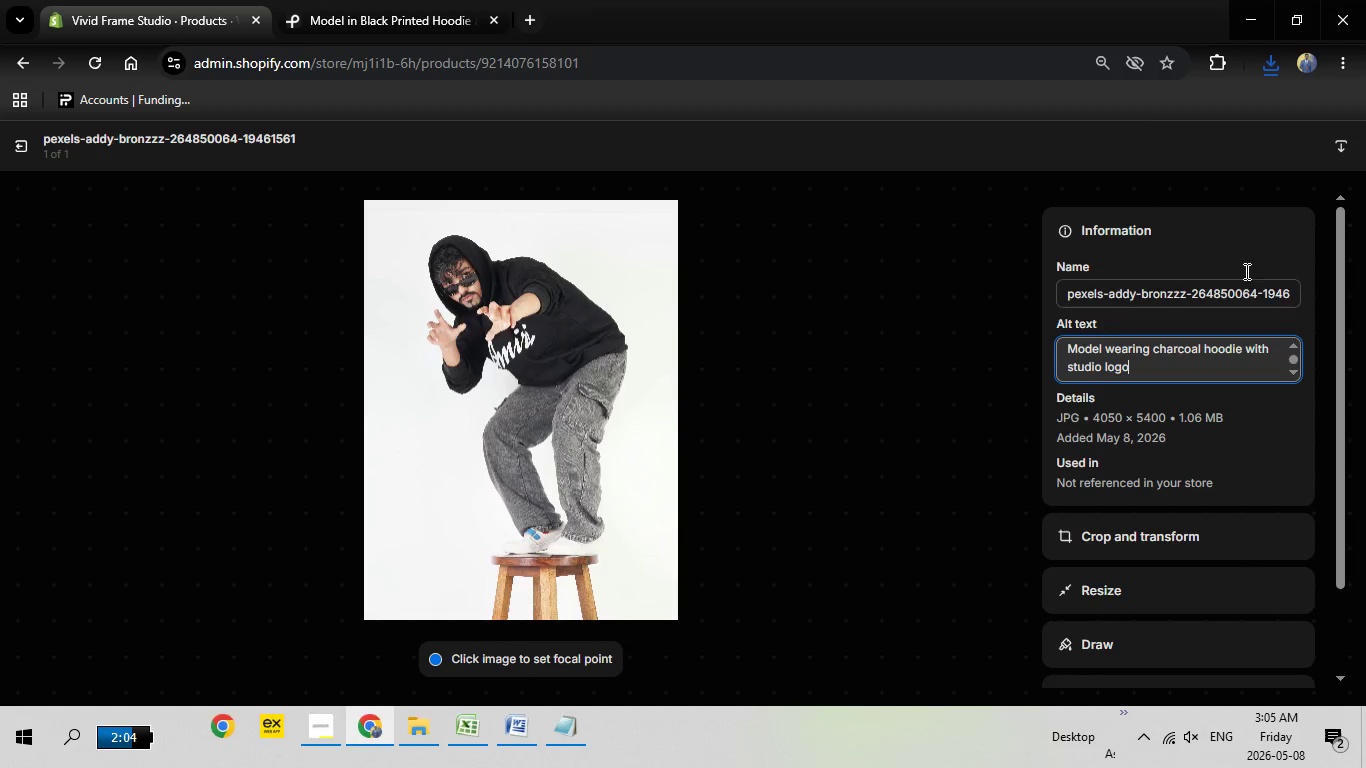 
left_click([1154, 481])
 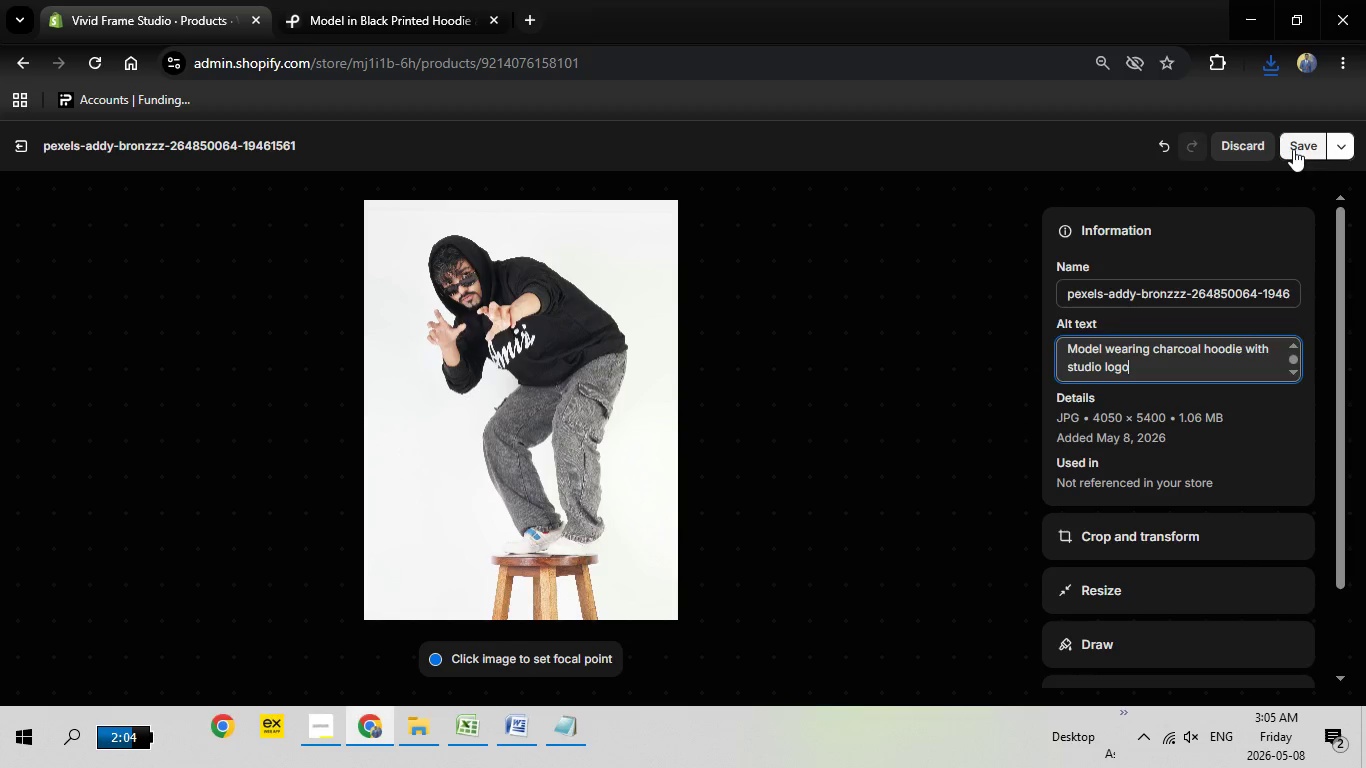 
left_click([1293, 149])
 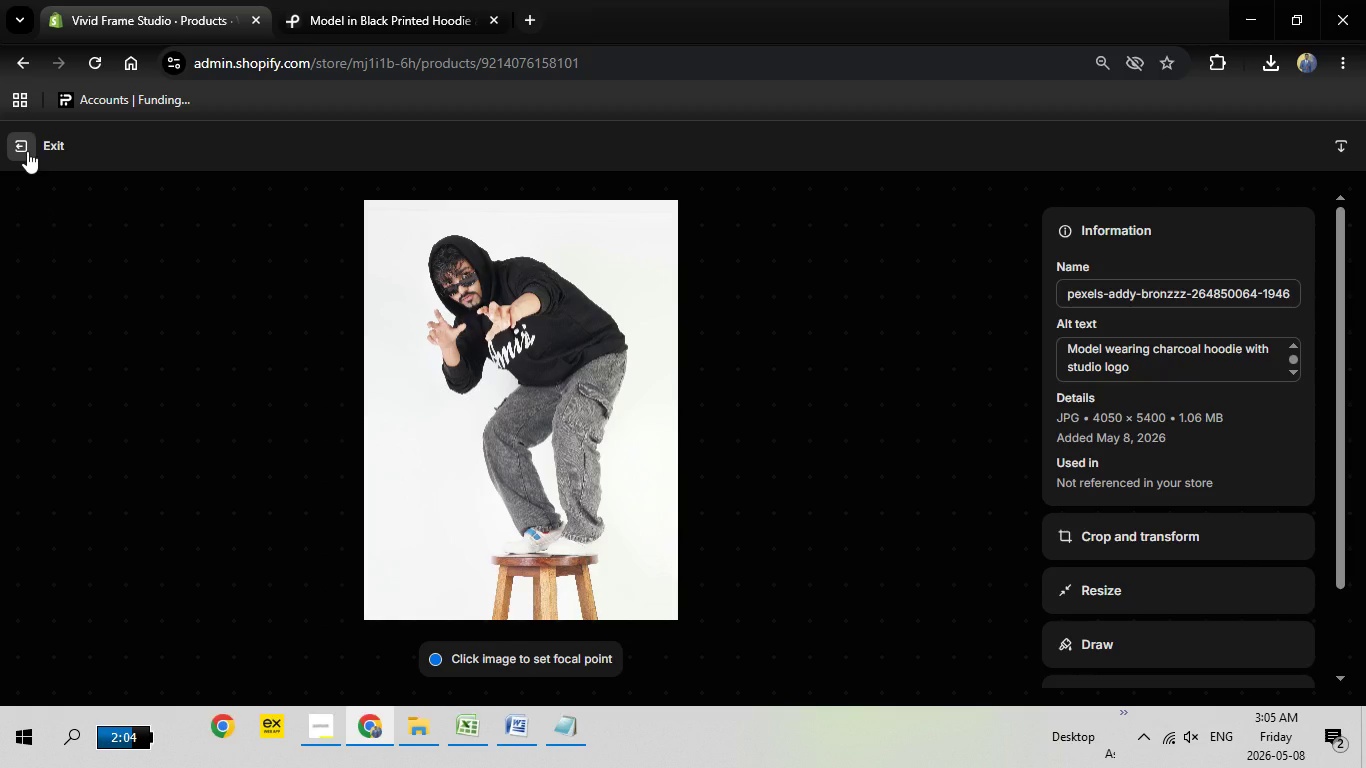 
left_click([27, 151])
 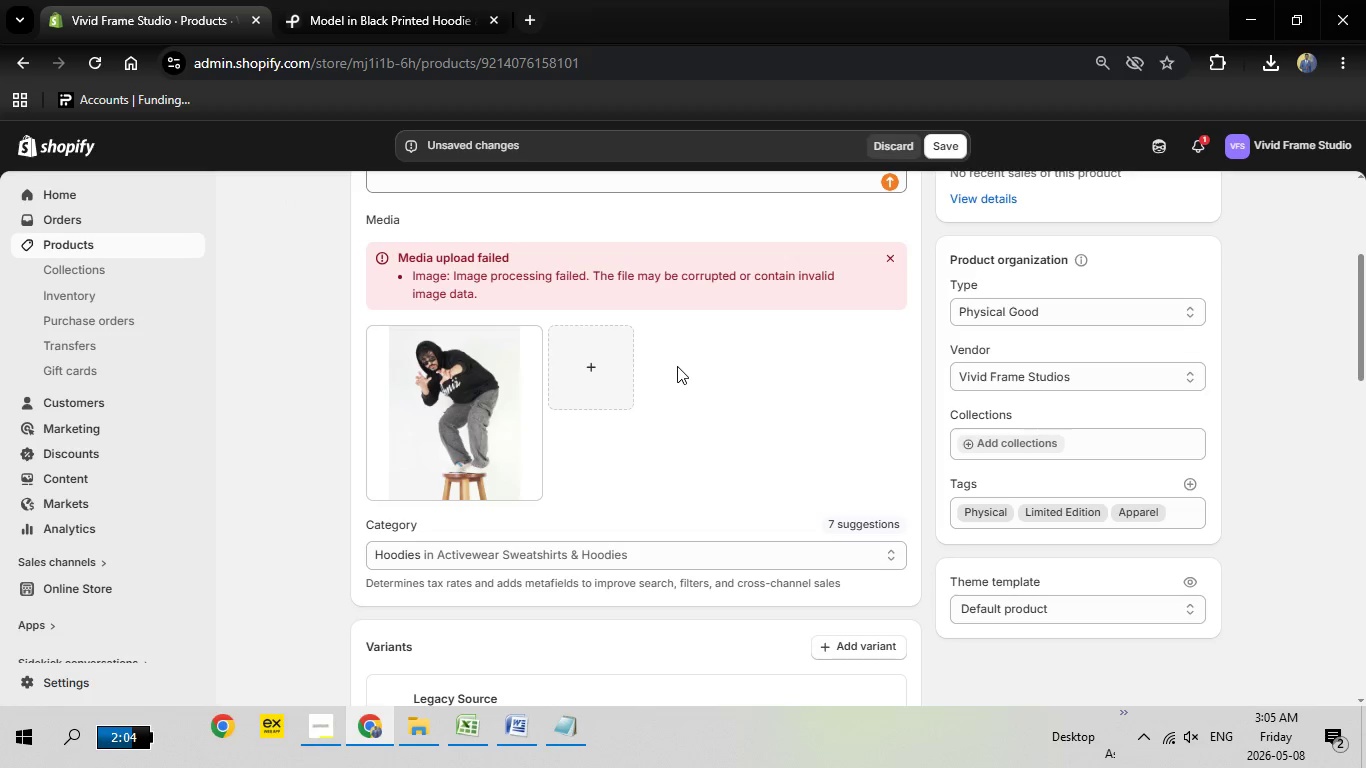 
scroll: coordinate [677, 366], scroll_direction: down, amount: 3.0
 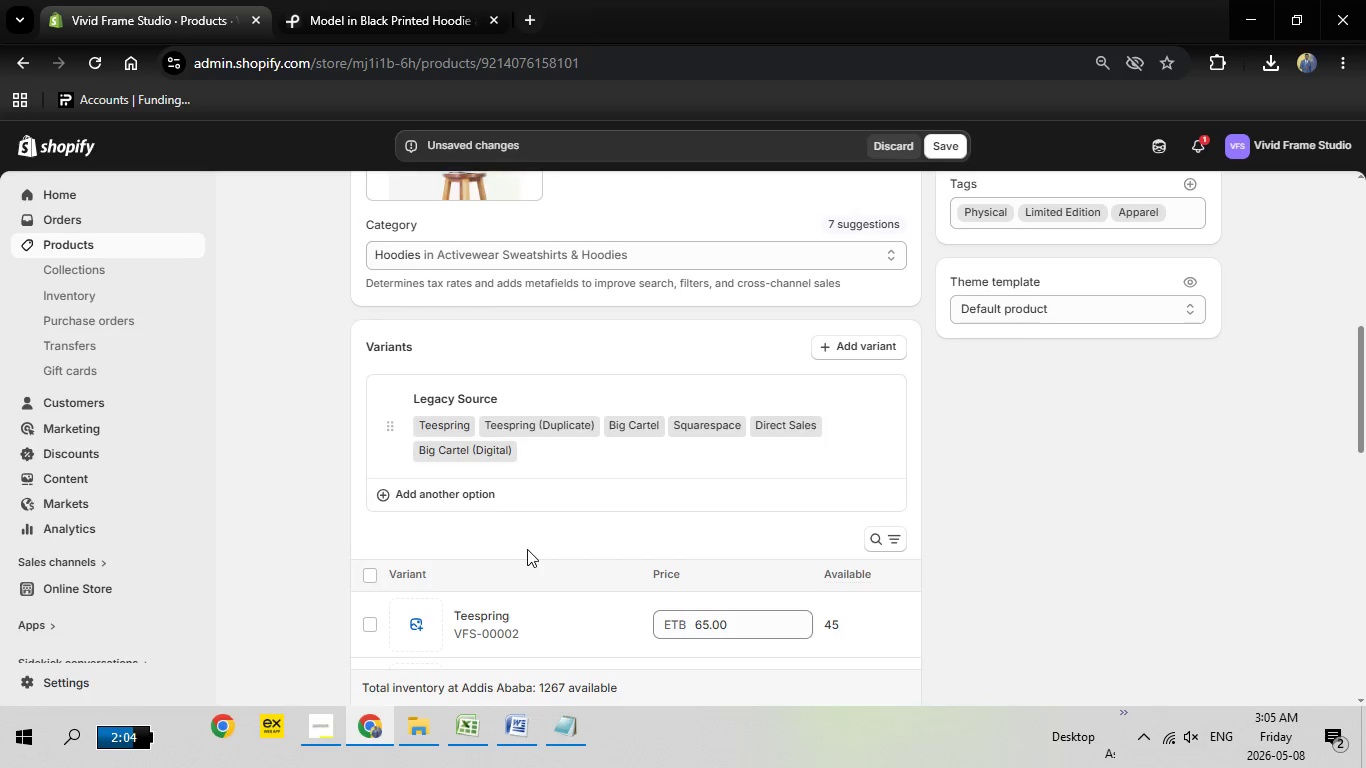 
scroll: coordinate [512, 579], scroll_direction: up, amount: 9.0
 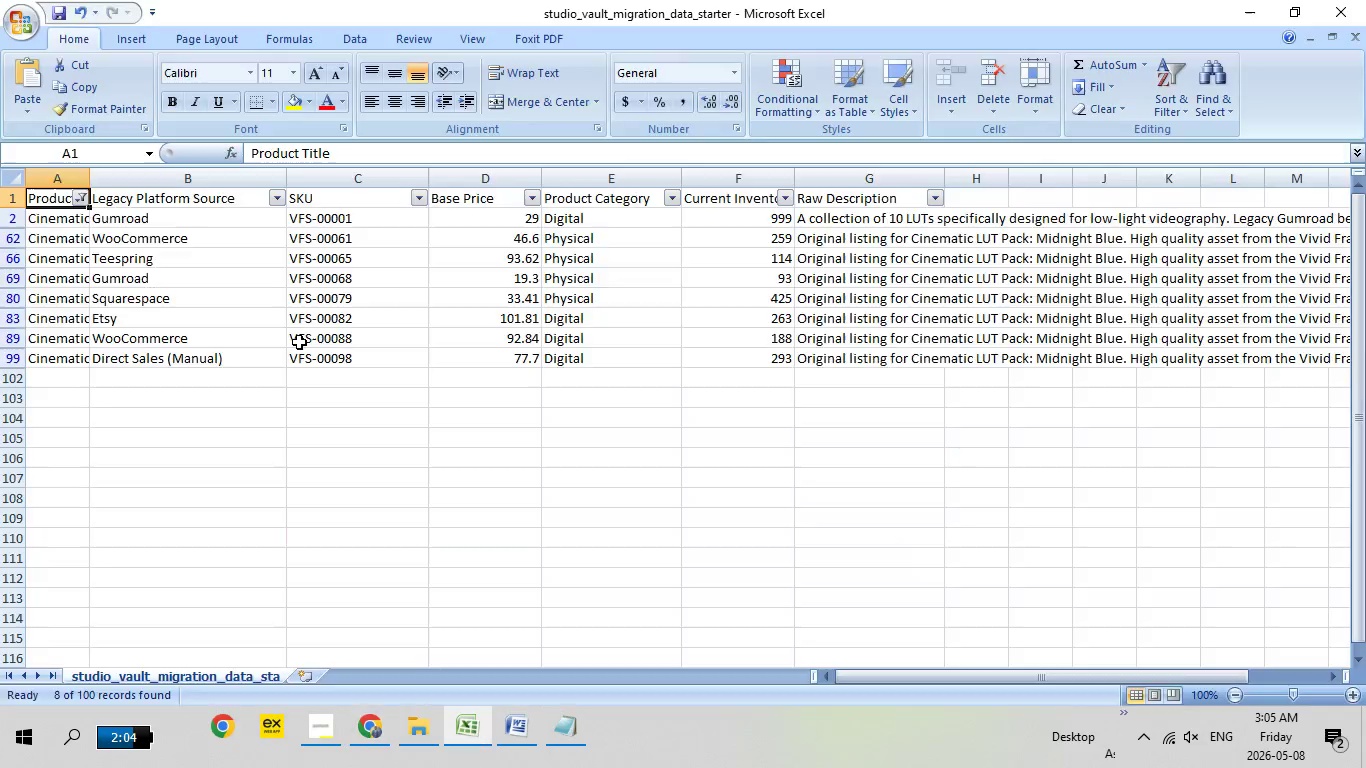 
left_click([474, 731])
 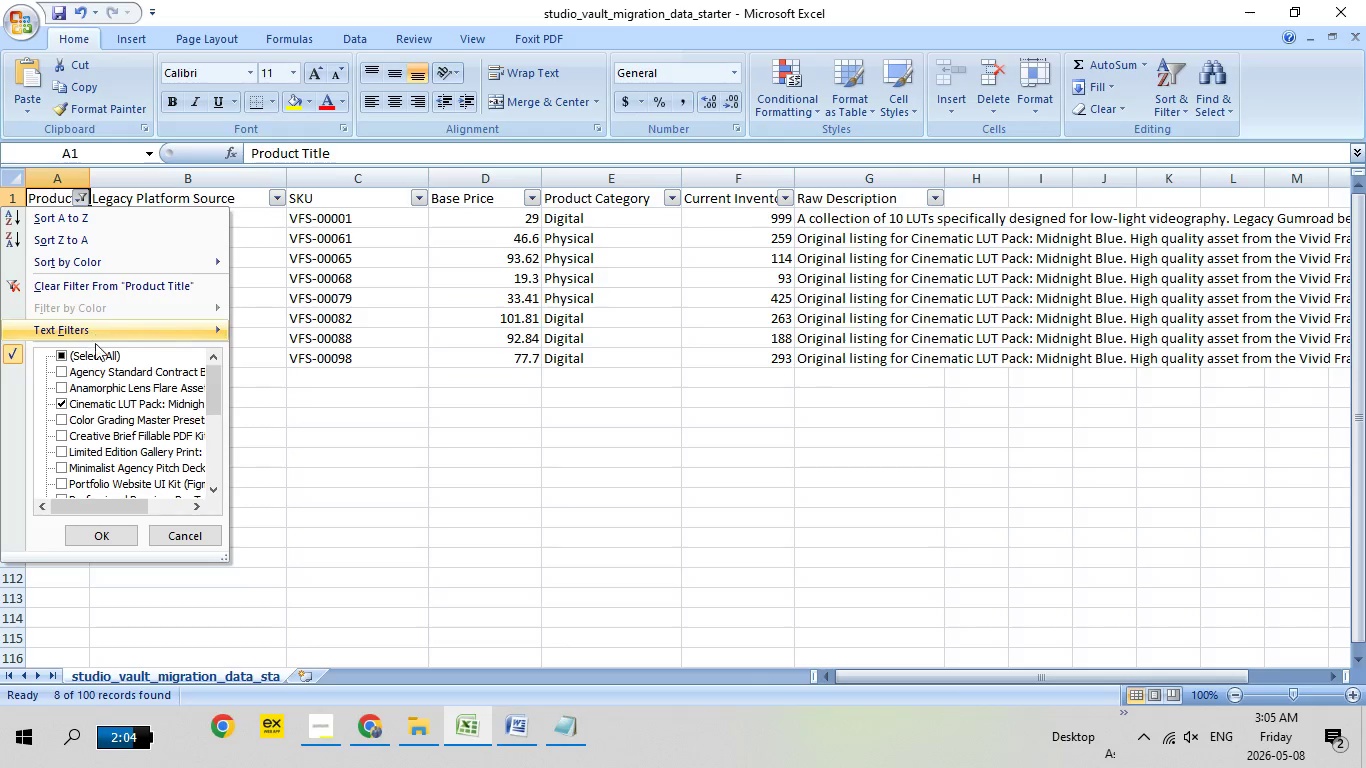 
left_click([82, 195])
 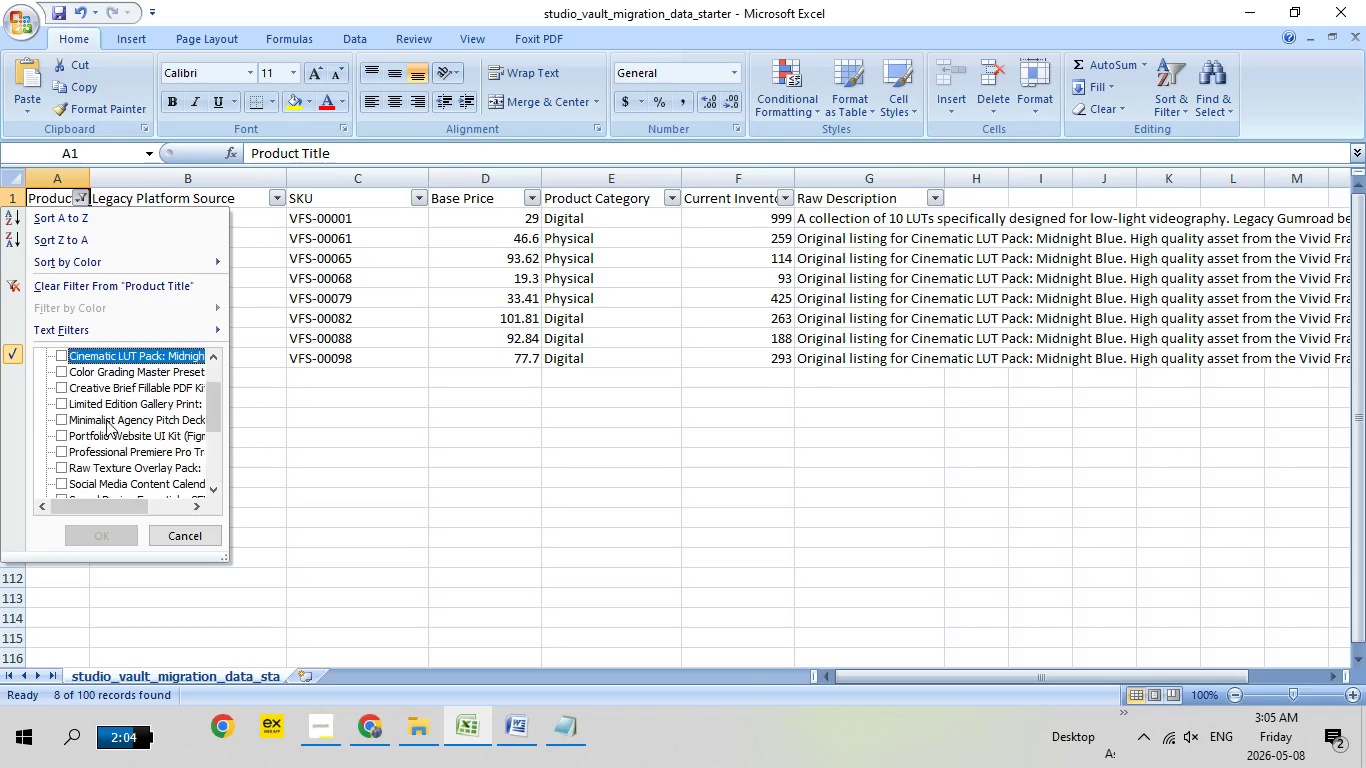 
scroll: coordinate [72, 441], scroll_direction: down, amount: 10.0
 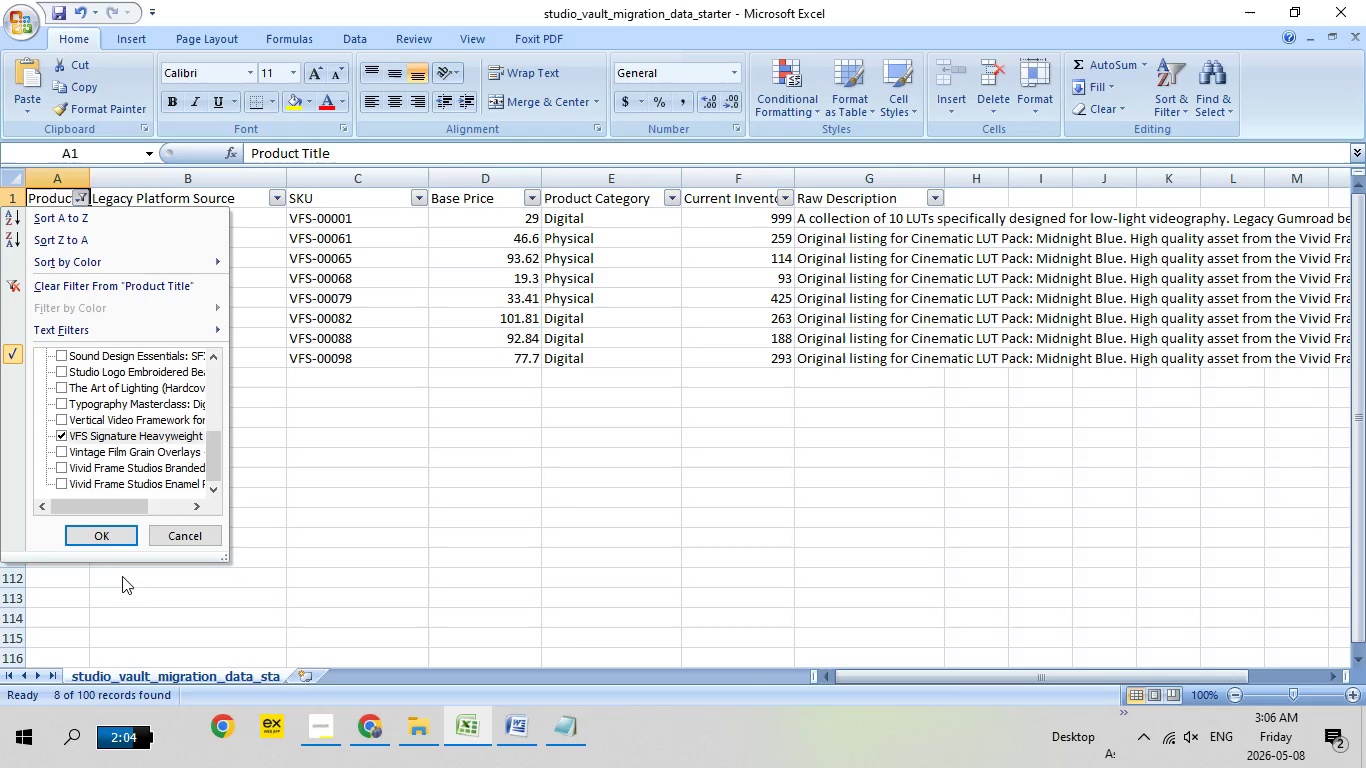 
left_click([65, 439])
 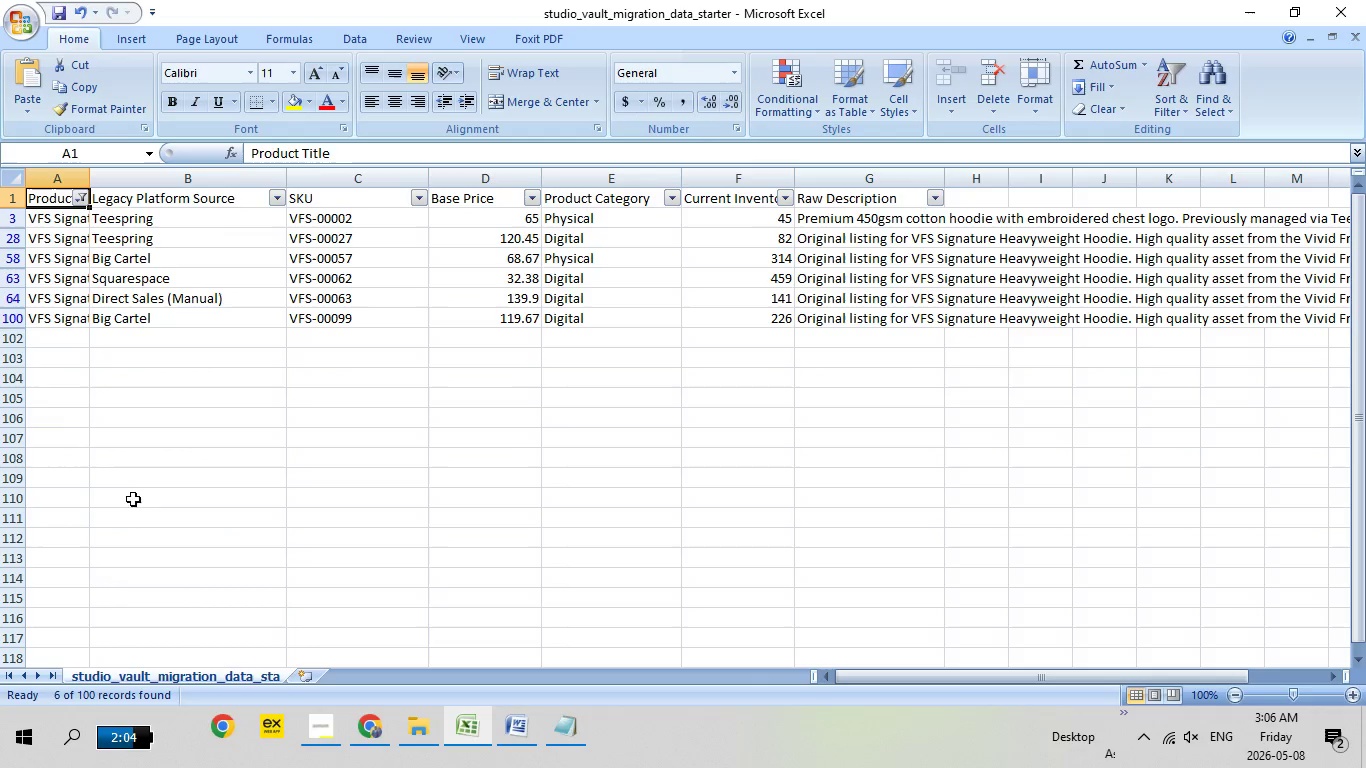 
left_click([99, 528])
 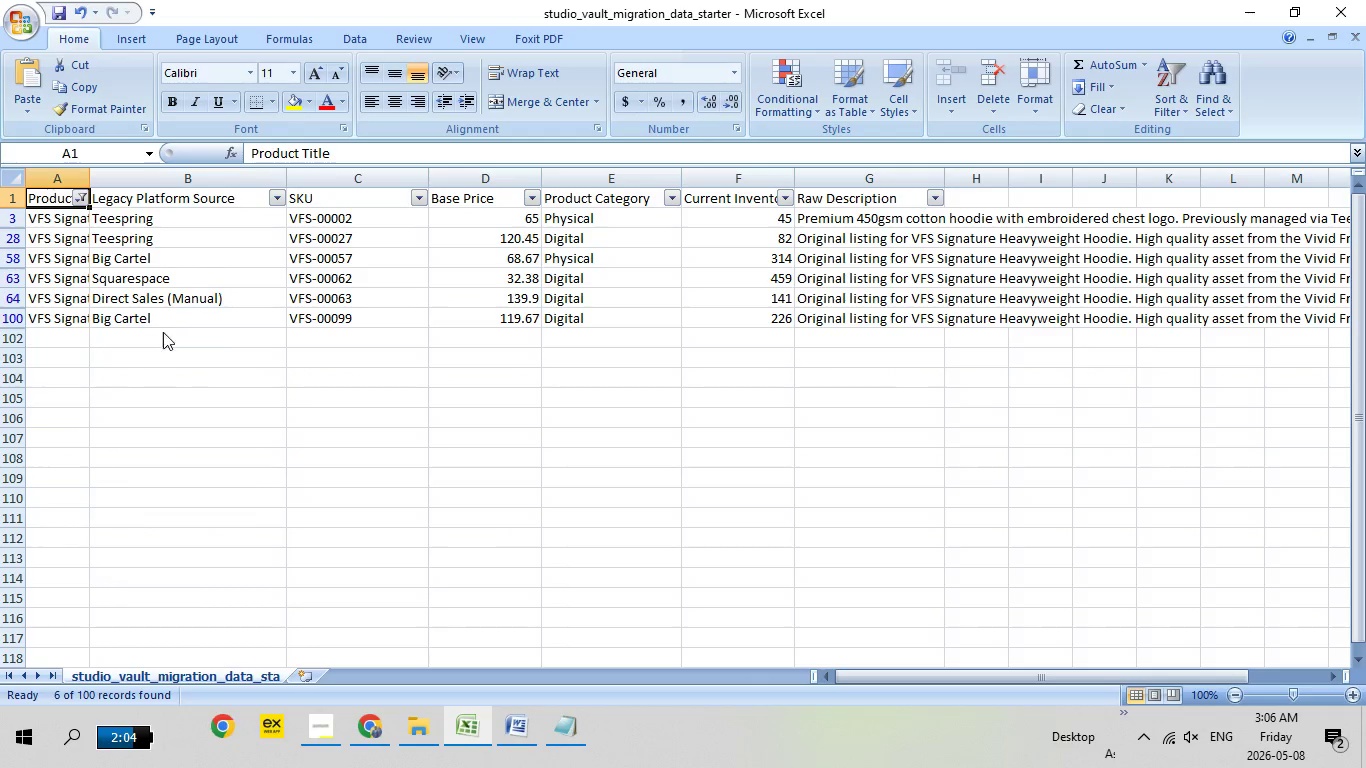 
mouse_move([156, 292])
 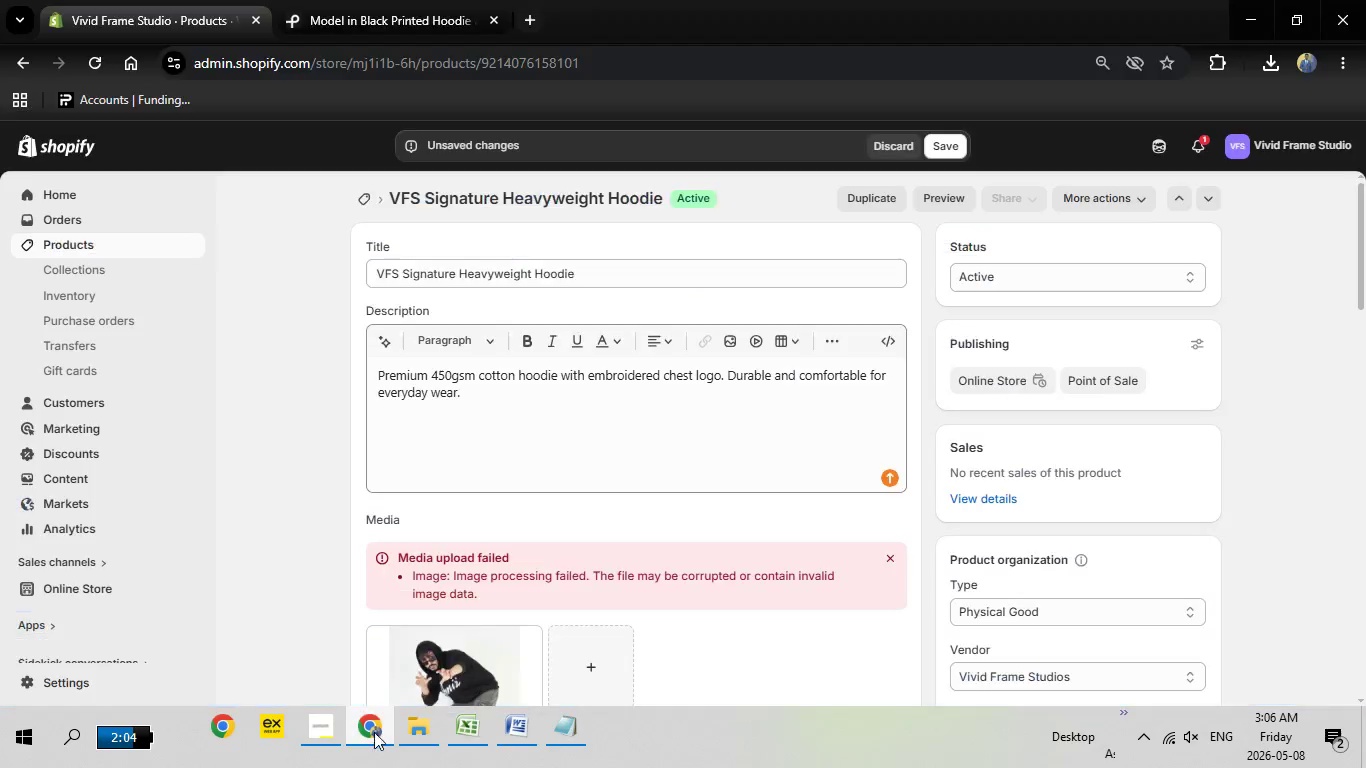 
left_click([374, 742])
 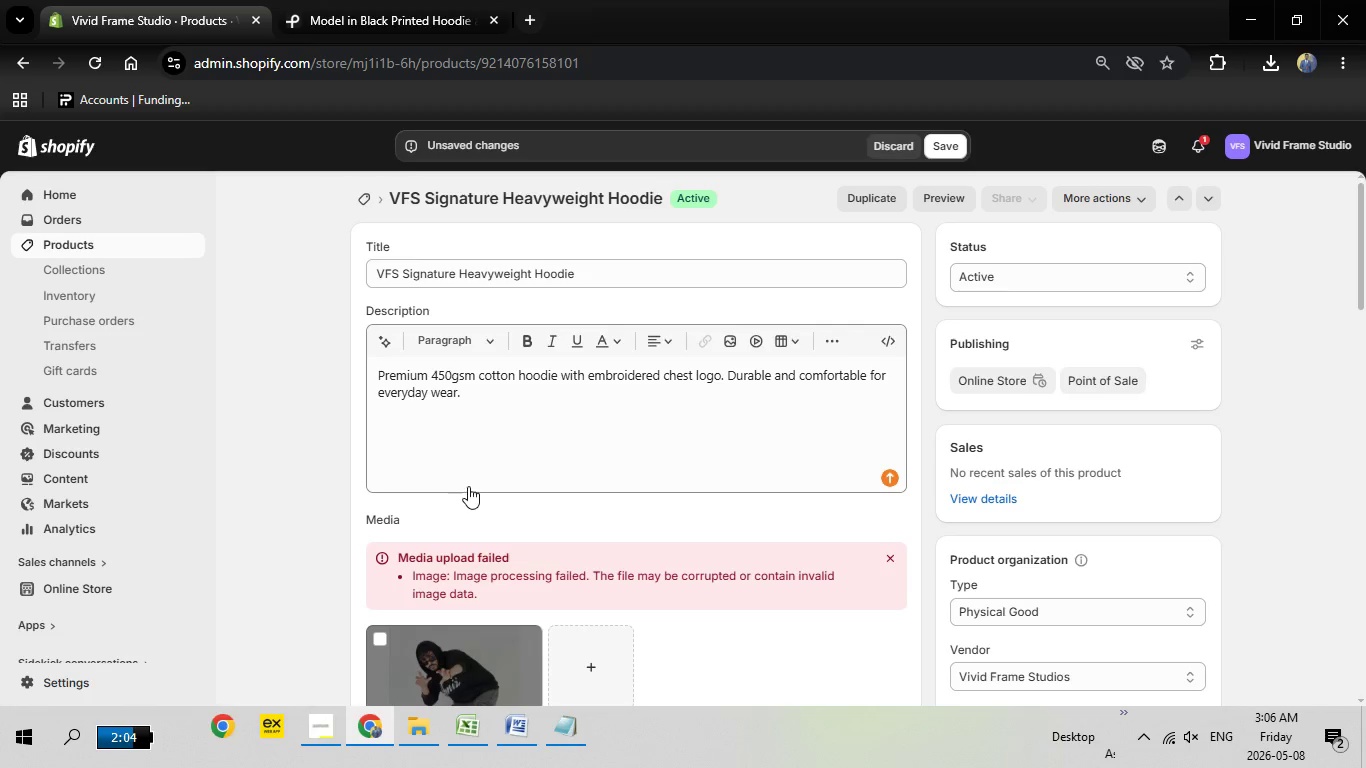 
scroll: coordinate [633, 470], scroll_direction: down, amount: 10.0
 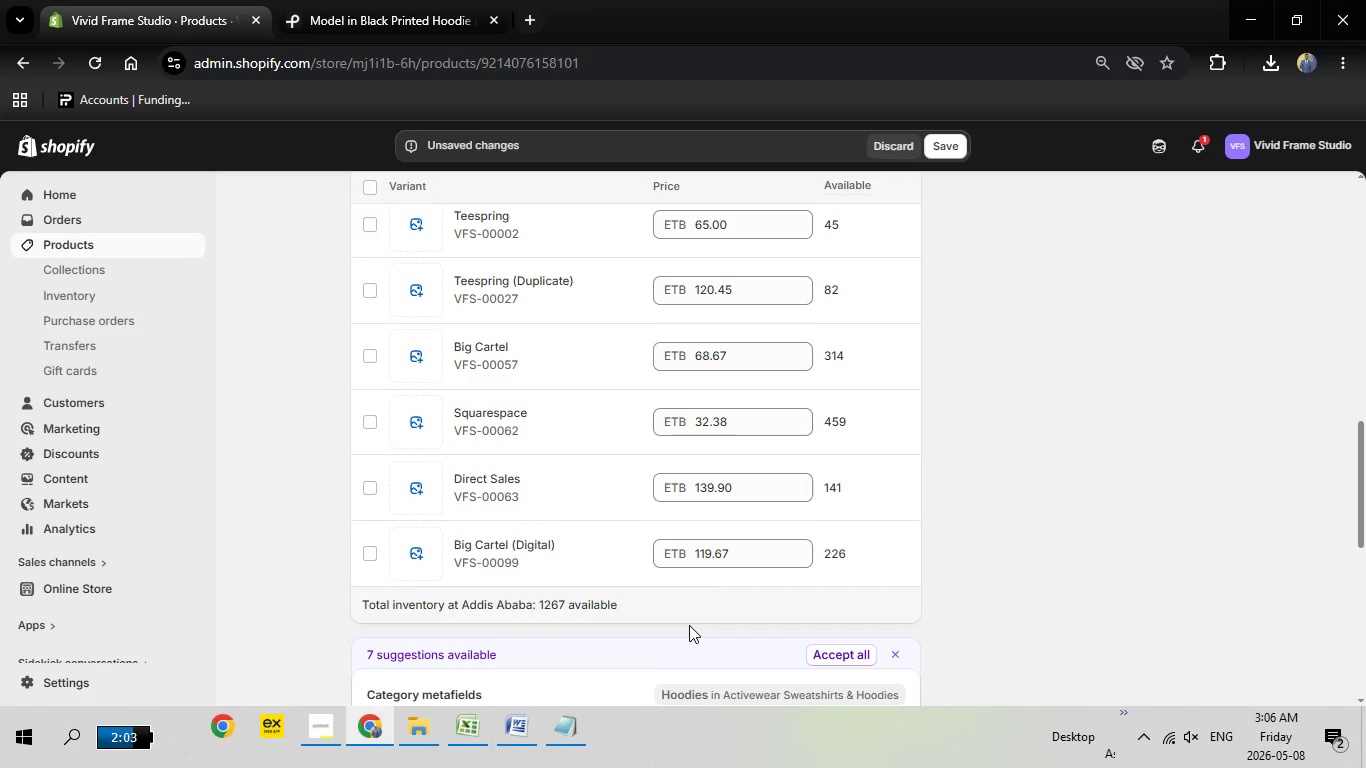 
wait(10.66)
 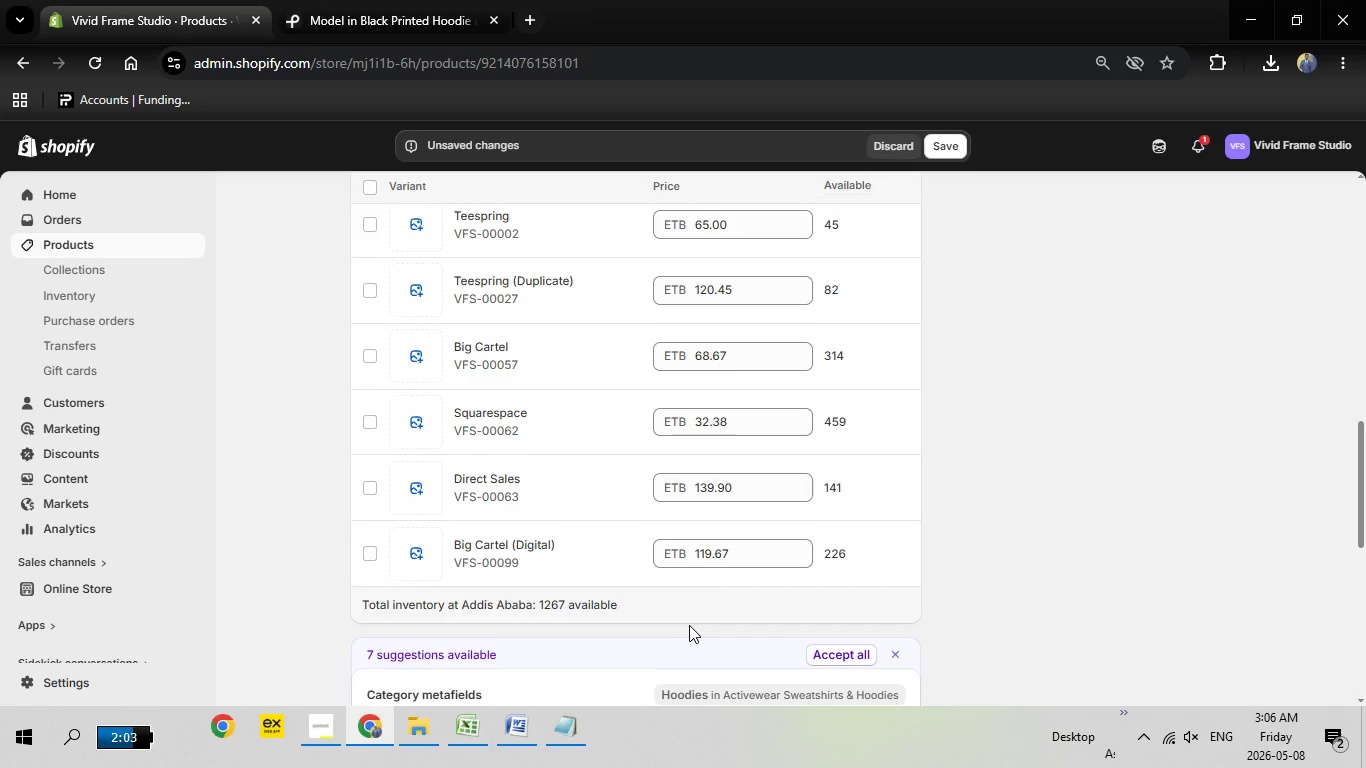 
scroll: coordinate [674, 572], scroll_direction: none, amount: 0.0
 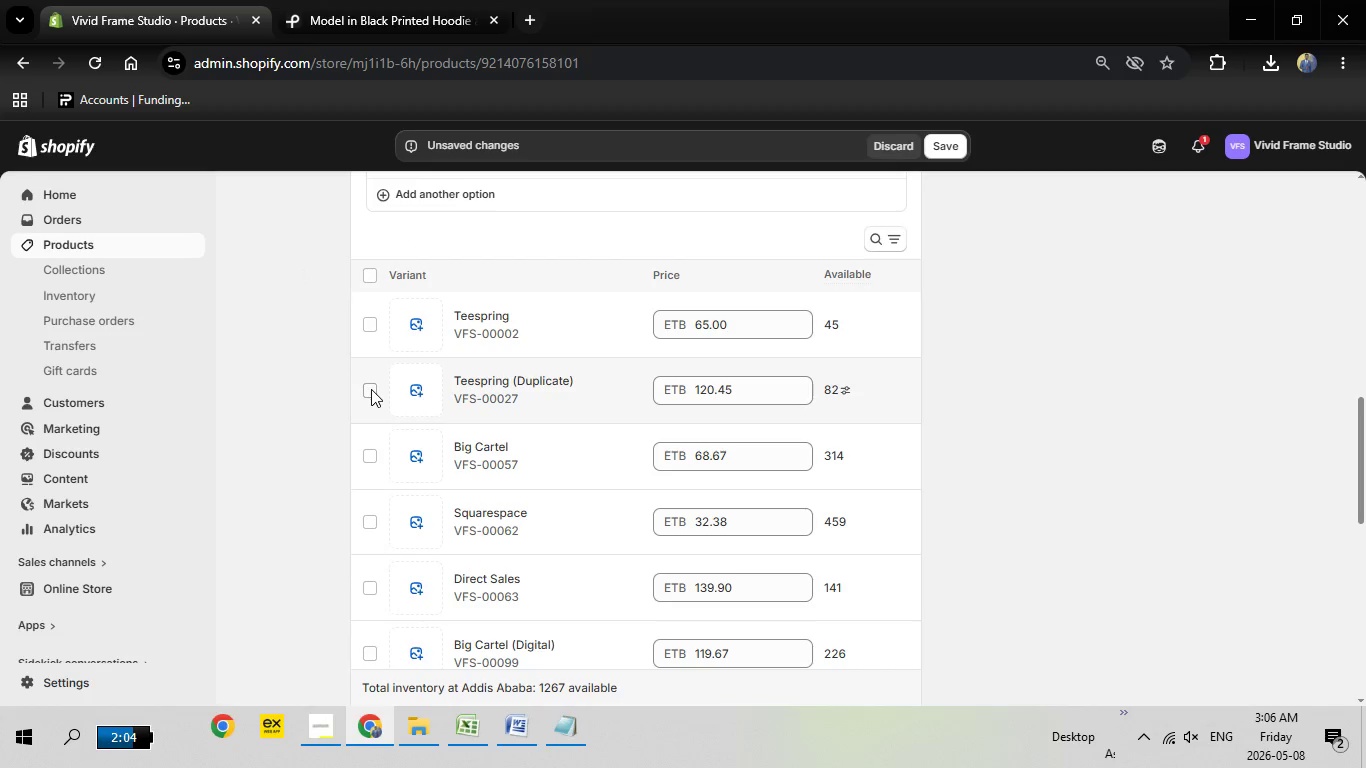 
left_click([371, 389])
 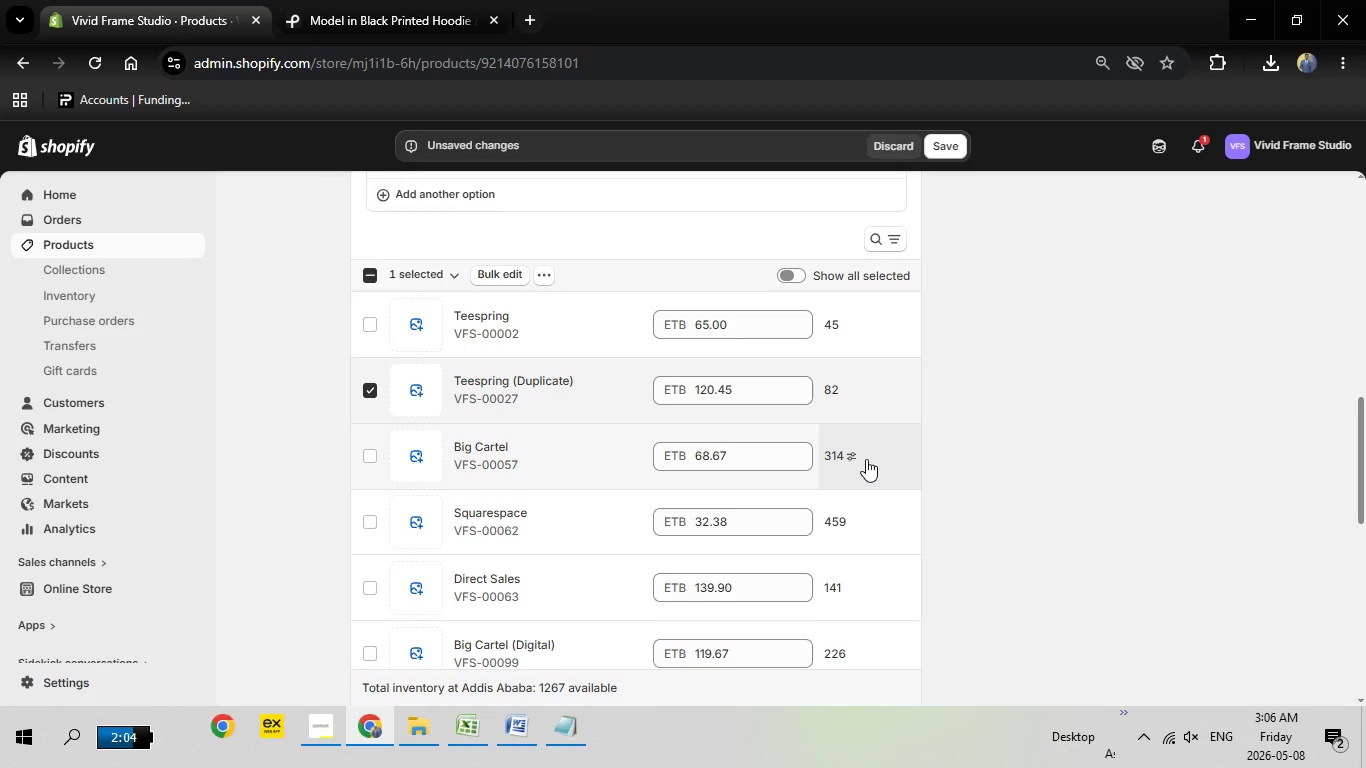 
wait(6.22)
 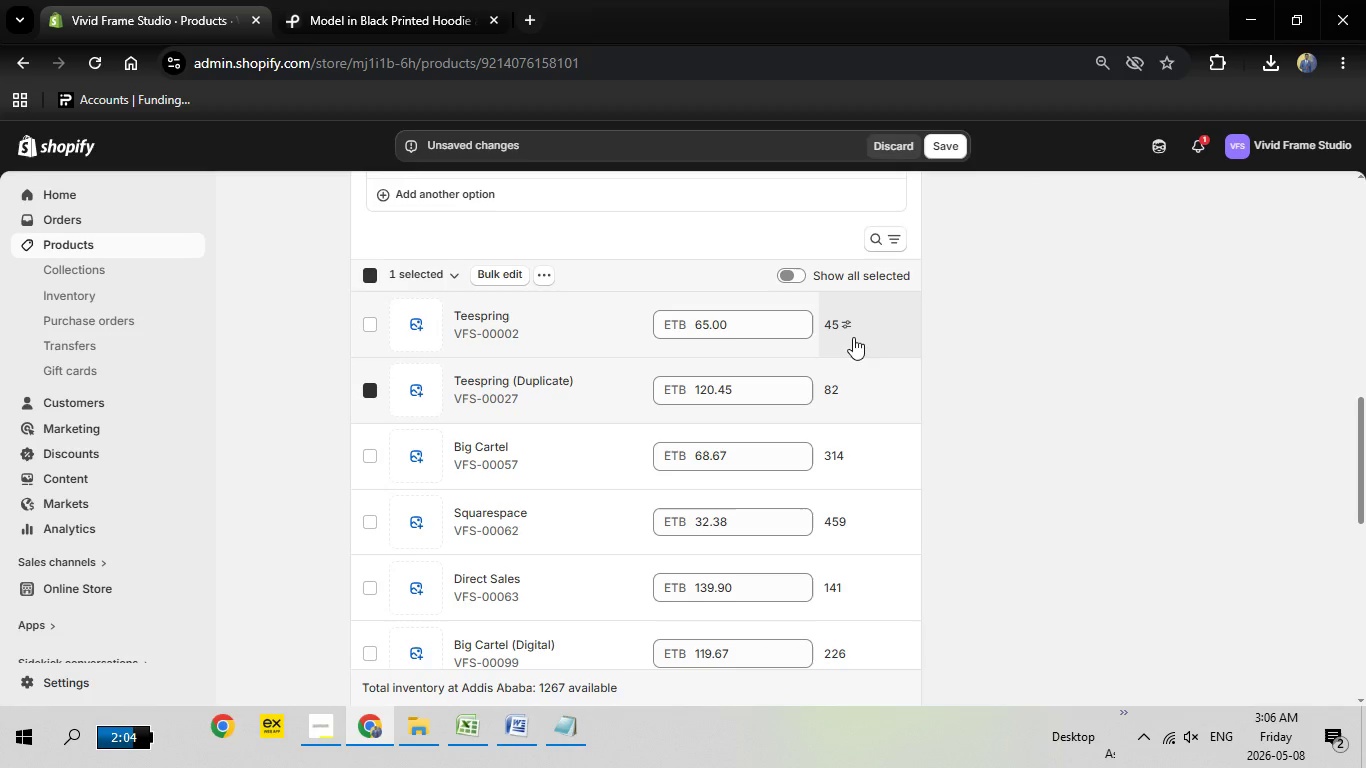 
scroll: coordinate [811, 461], scroll_direction: none, amount: 0.0
 